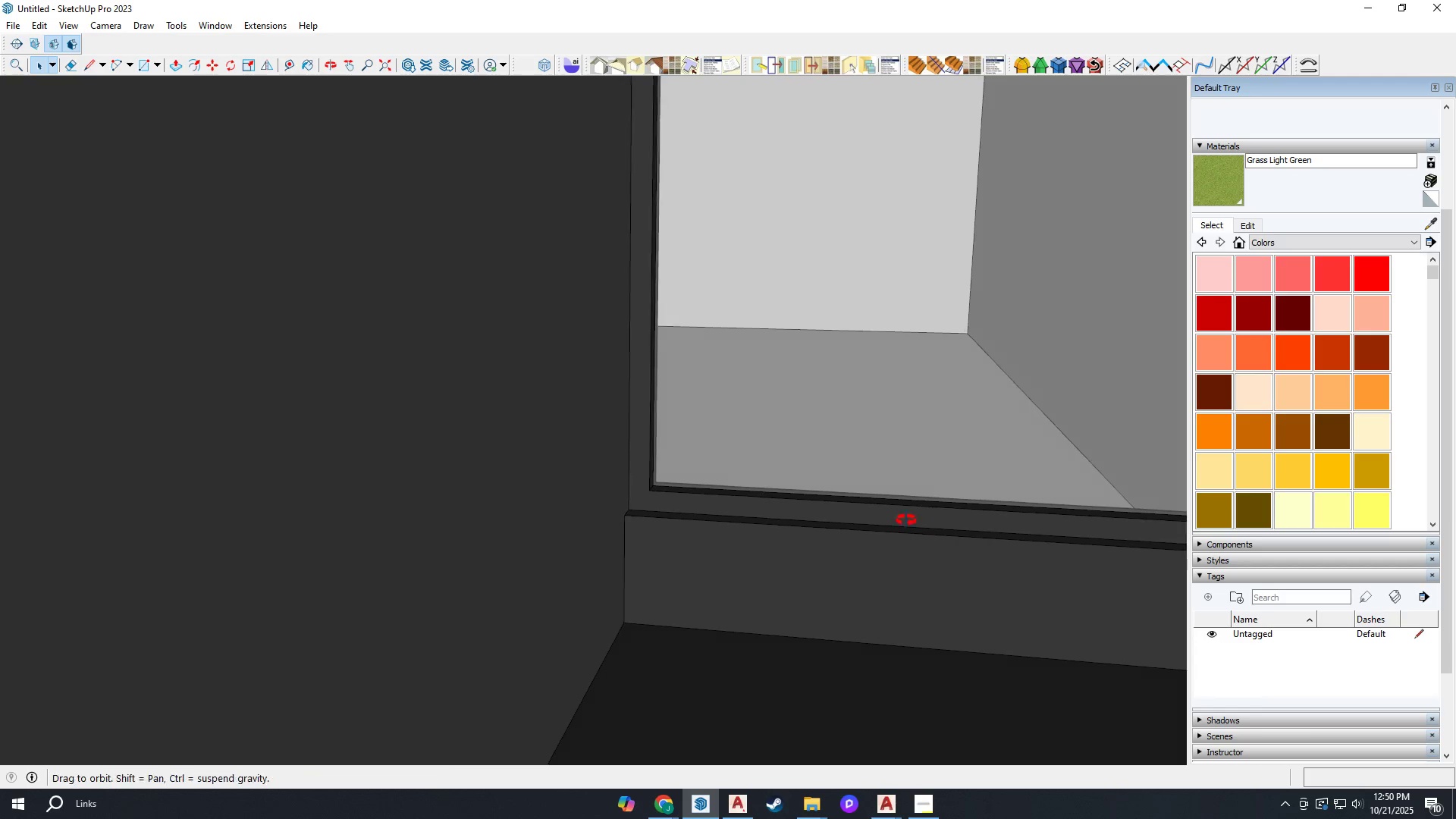 
scroll: coordinate [767, 504], scroll_direction: up, amount: 4.0
 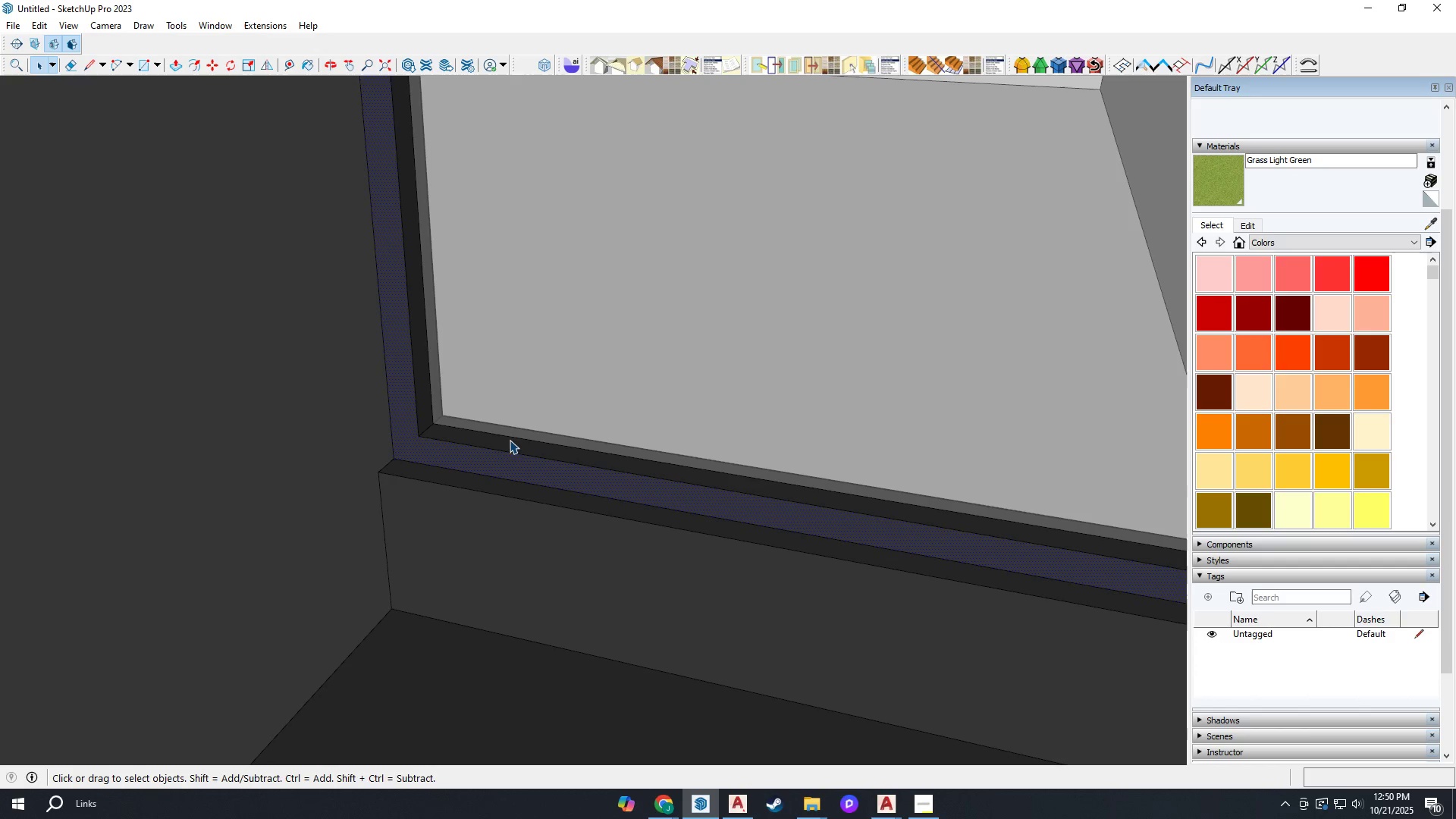 
key(T)
 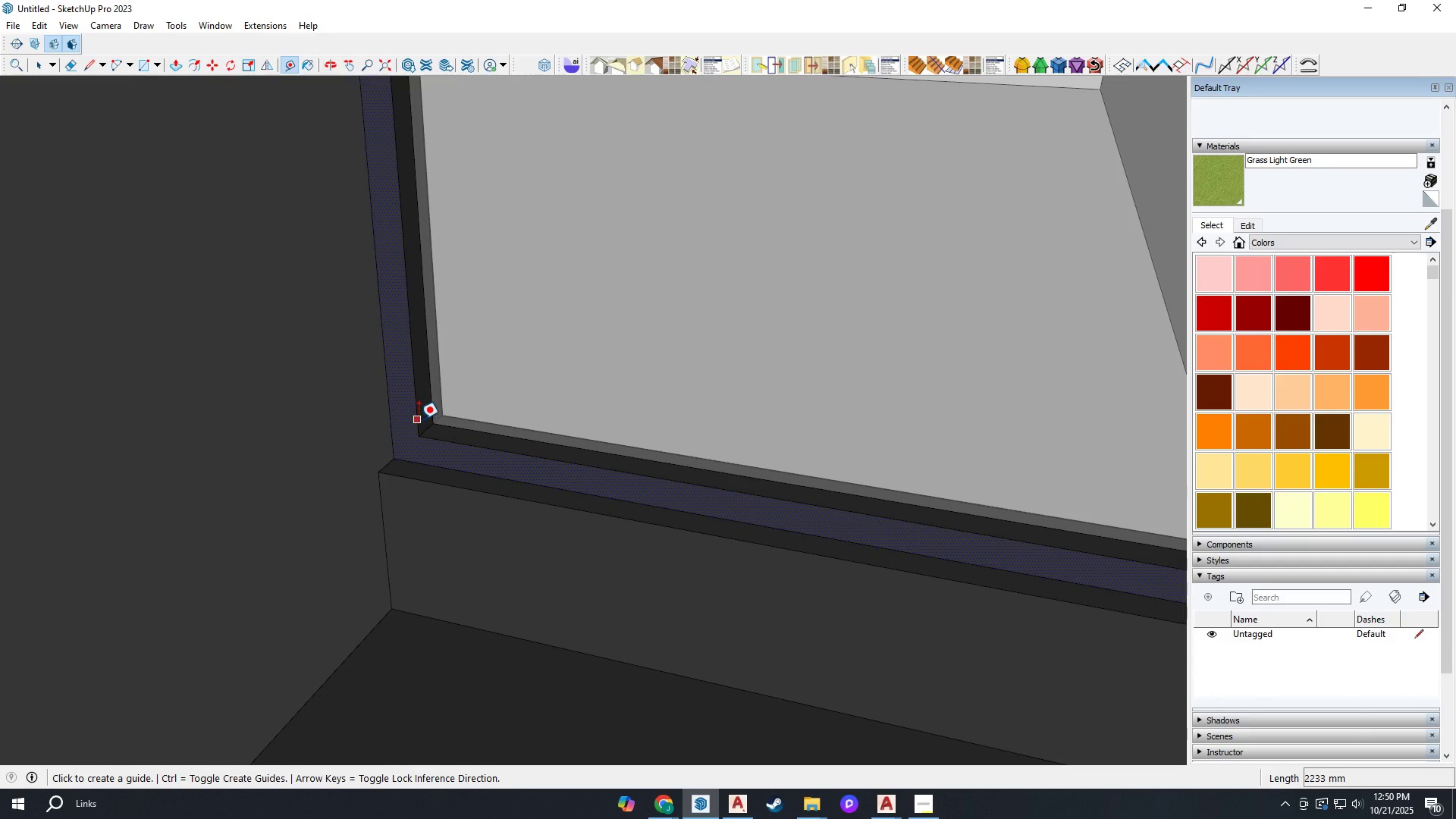 
left_click([419, 419])
 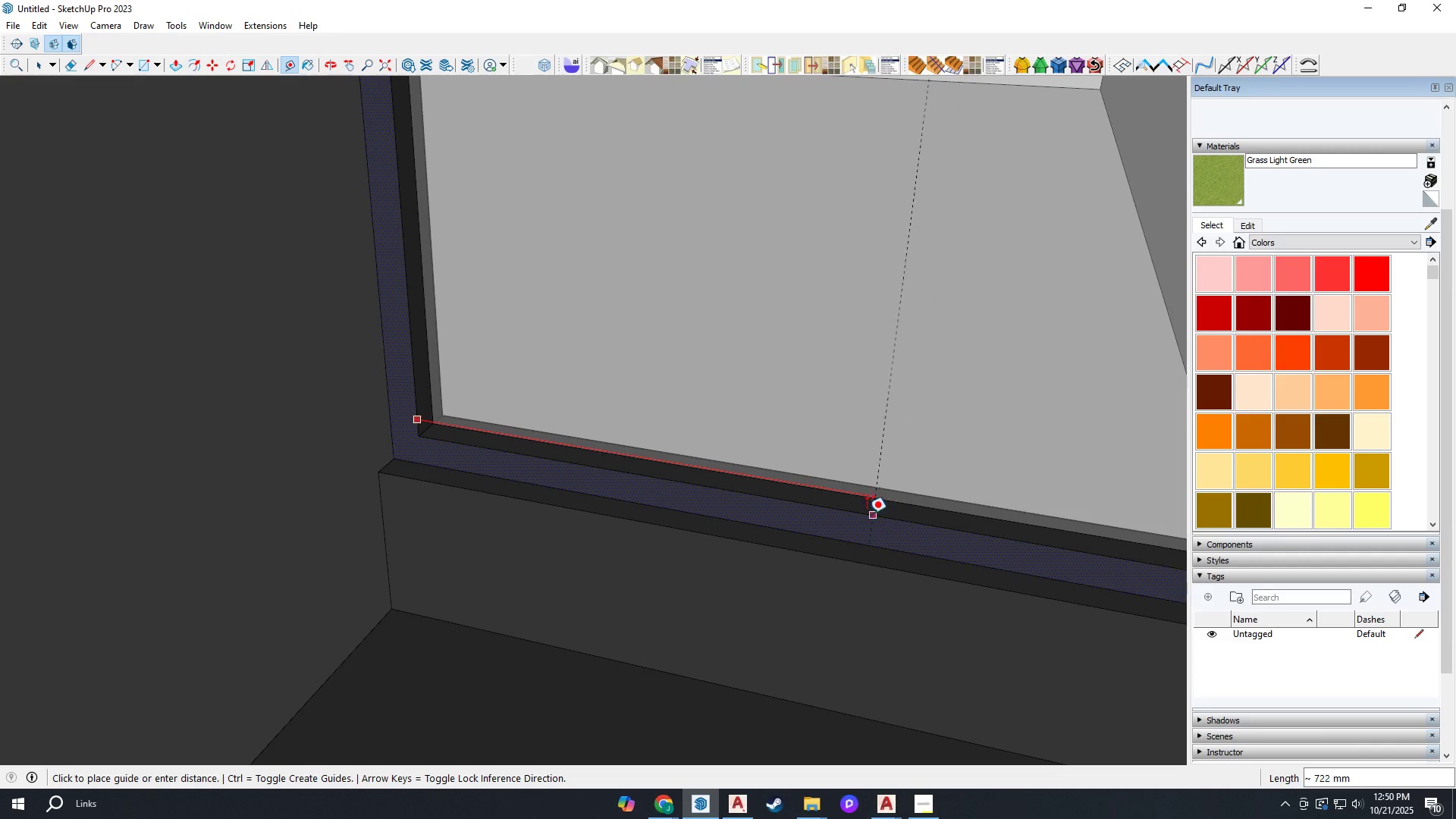 
key(Escape)
 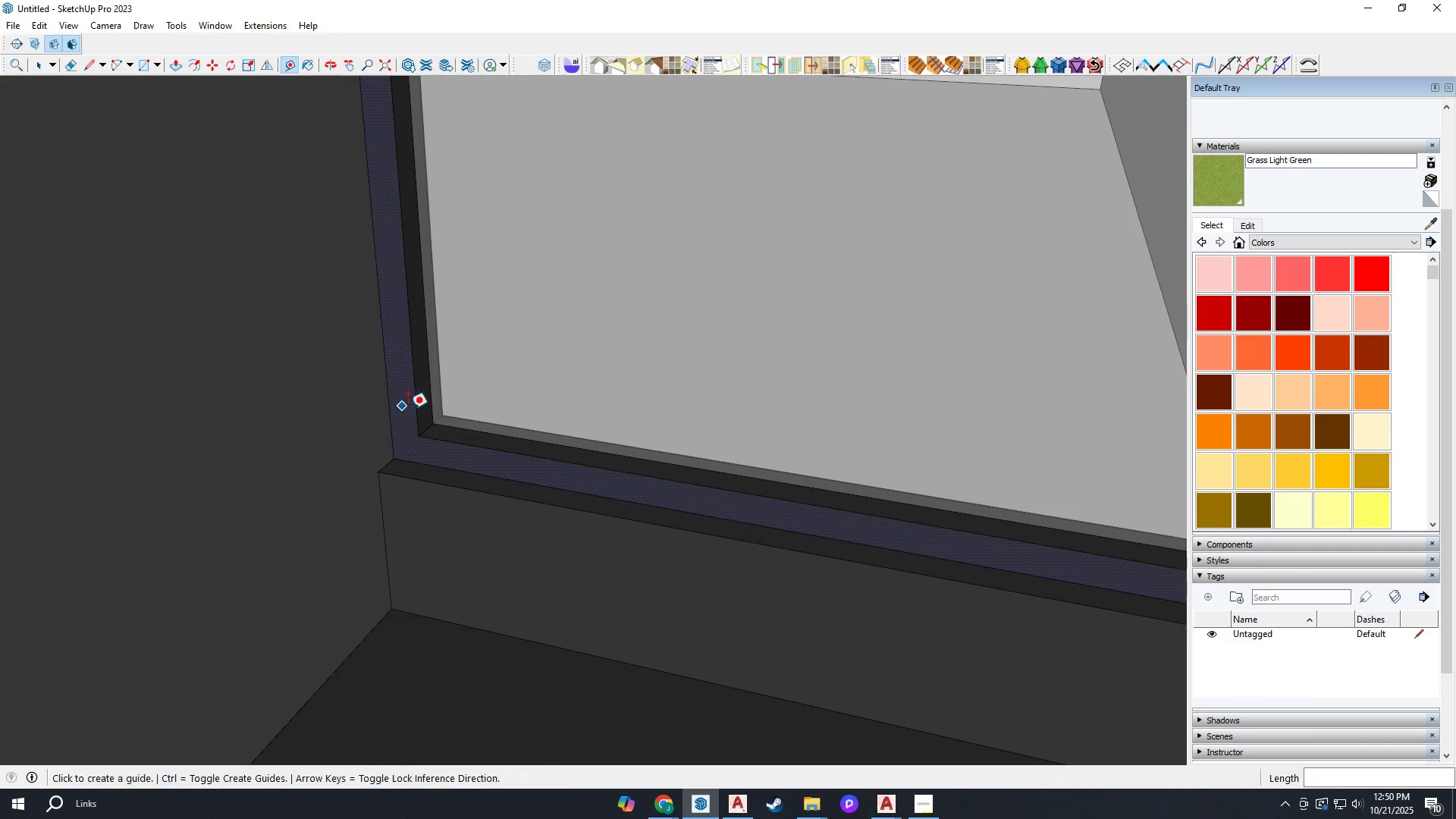 
scroll: coordinate [427, 433], scroll_direction: up, amount: 5.0
 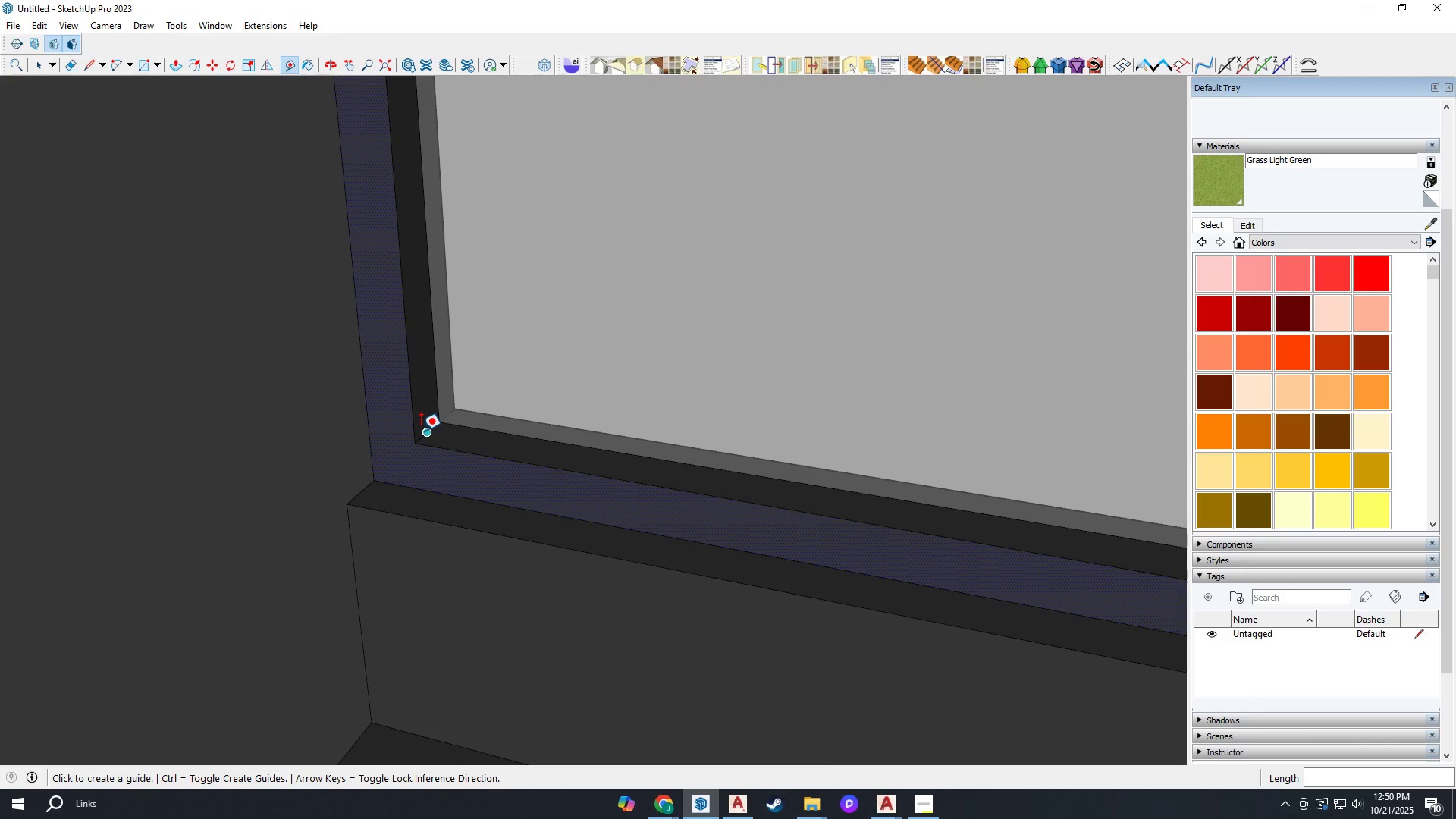 
left_click([421, 431])
 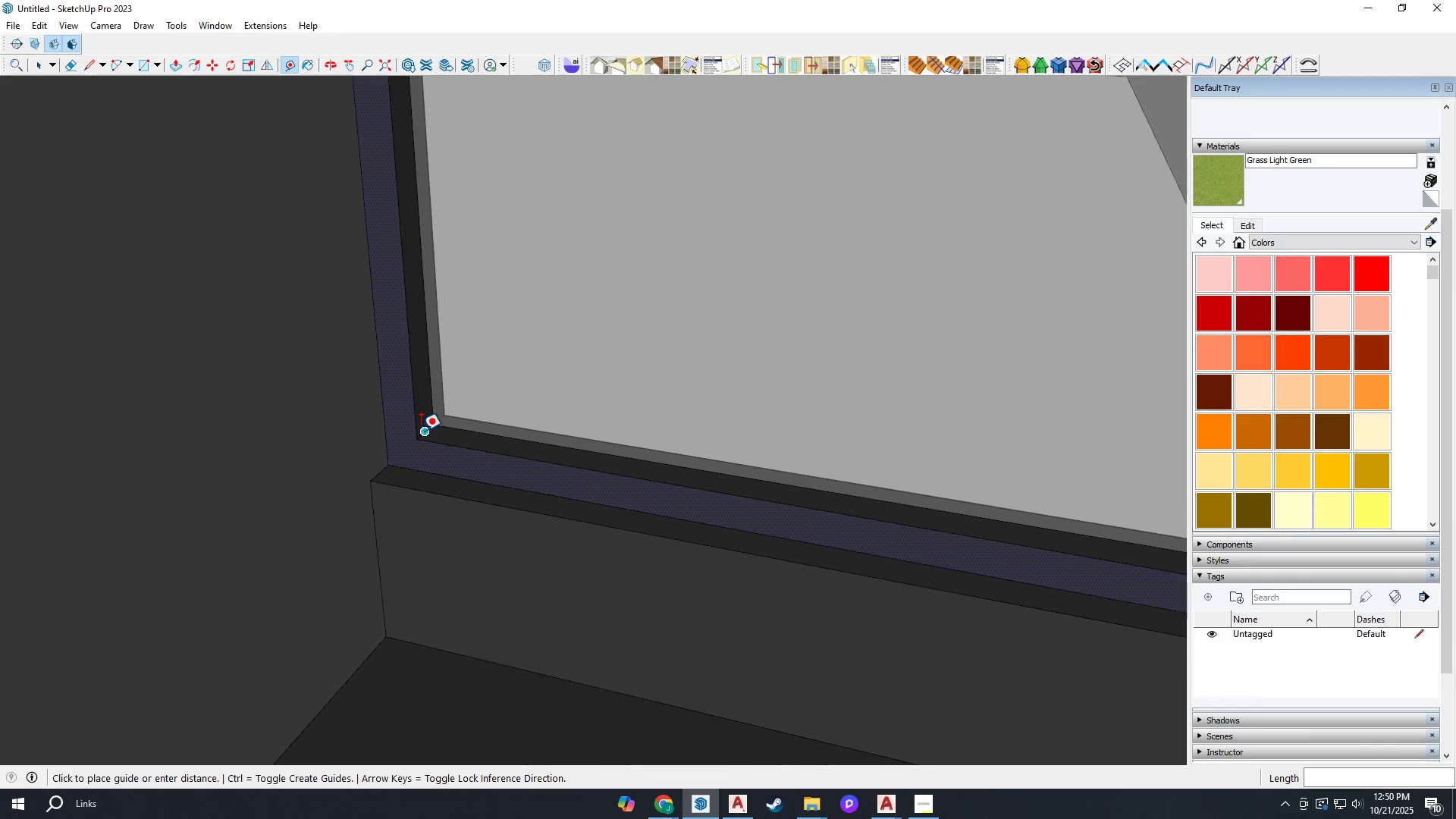 
scroll: coordinate [524, 452], scroll_direction: down, amount: 8.0
 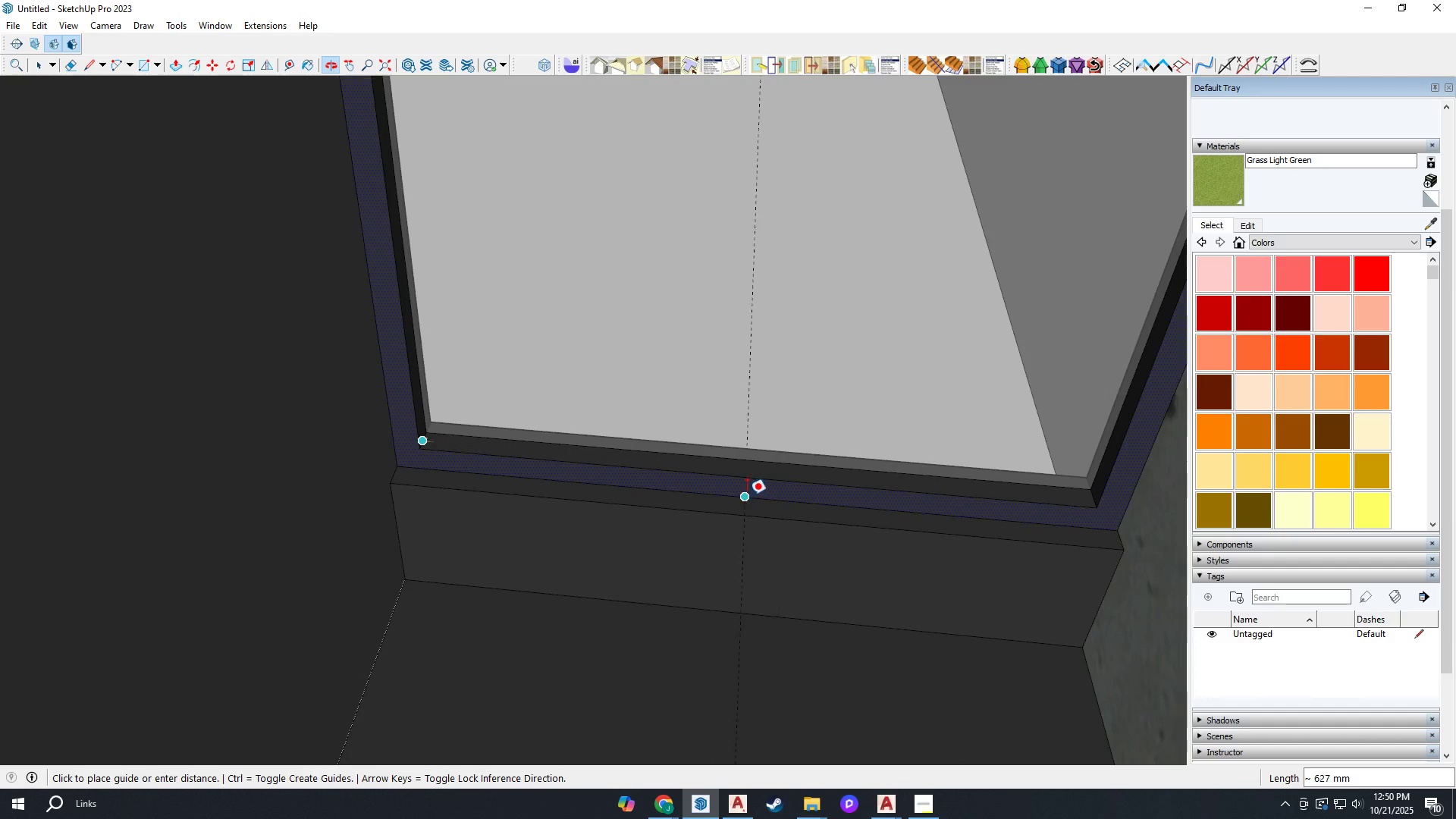 
left_click([745, 477])
 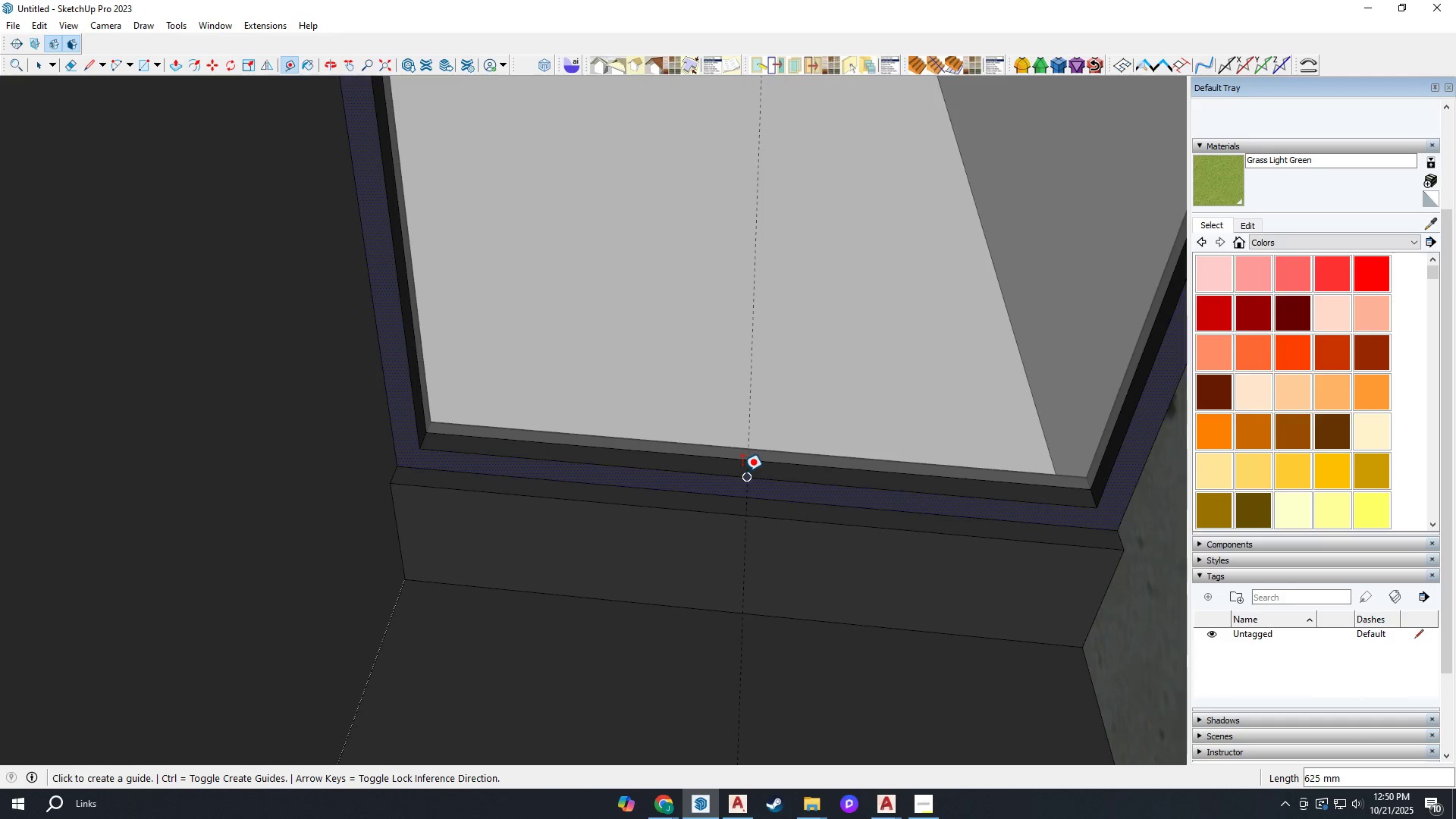 
scroll: coordinate [749, 469], scroll_direction: up, amount: 7.0
 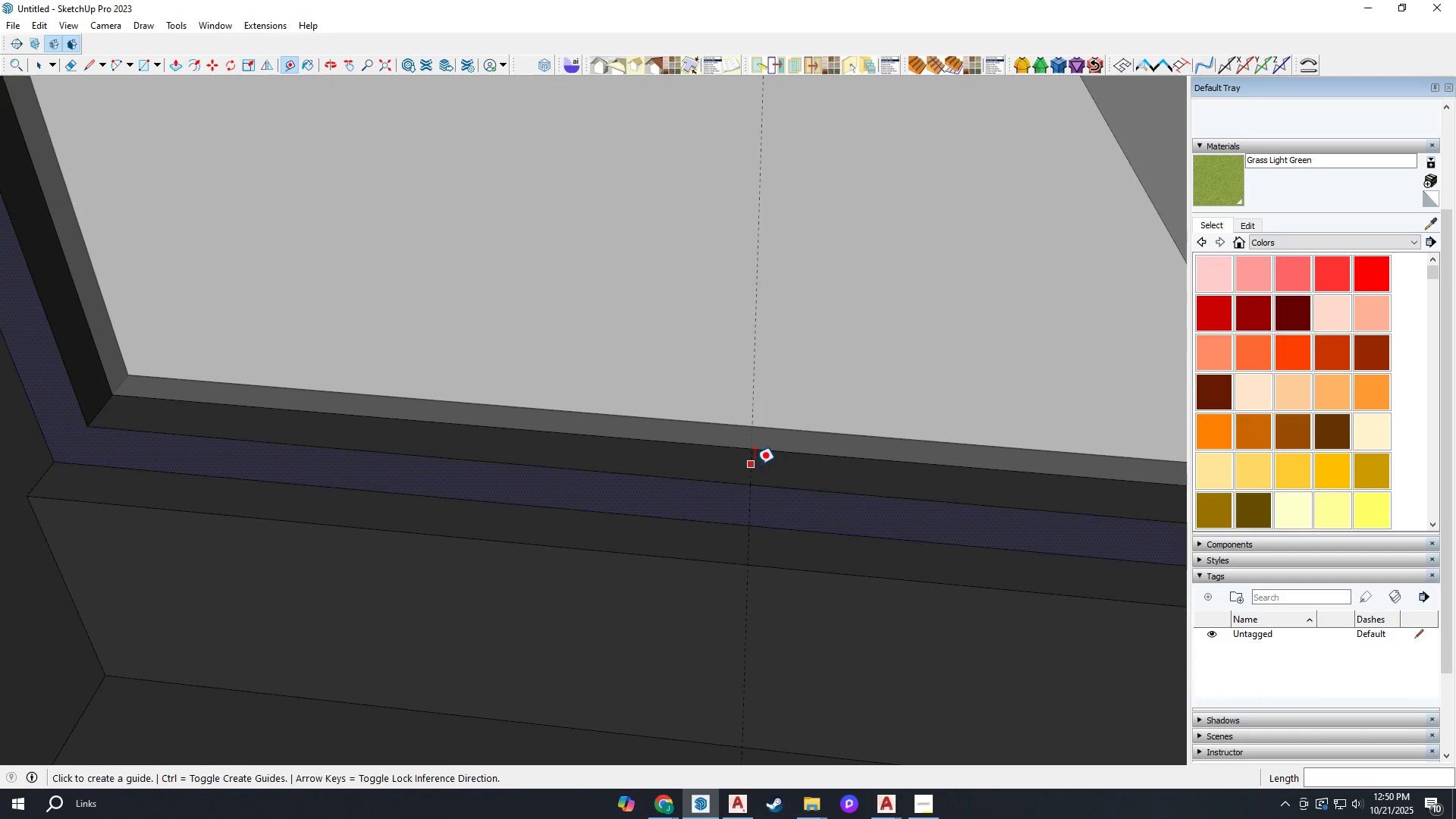 
left_click([755, 465])
 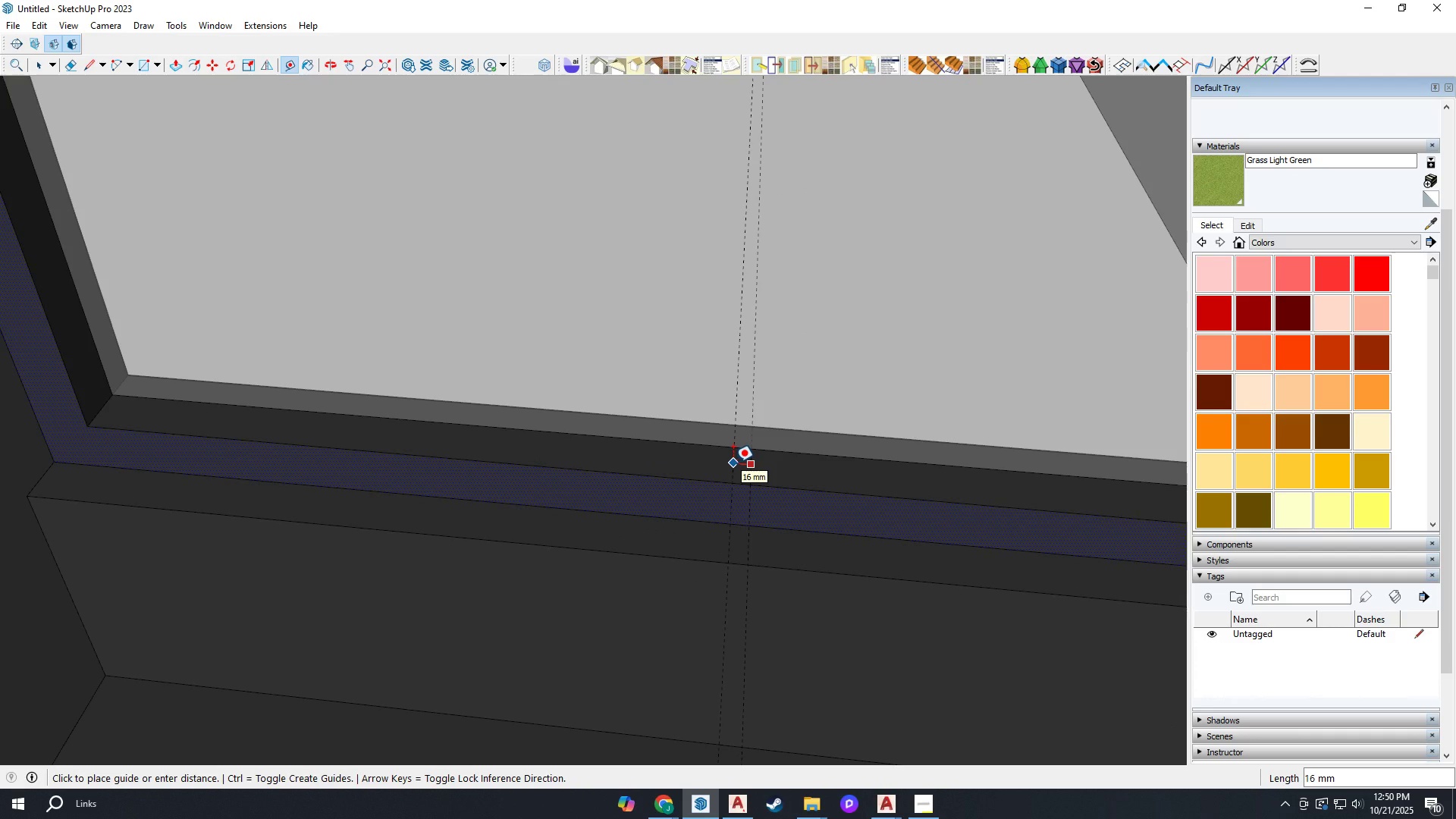 
type(25)
 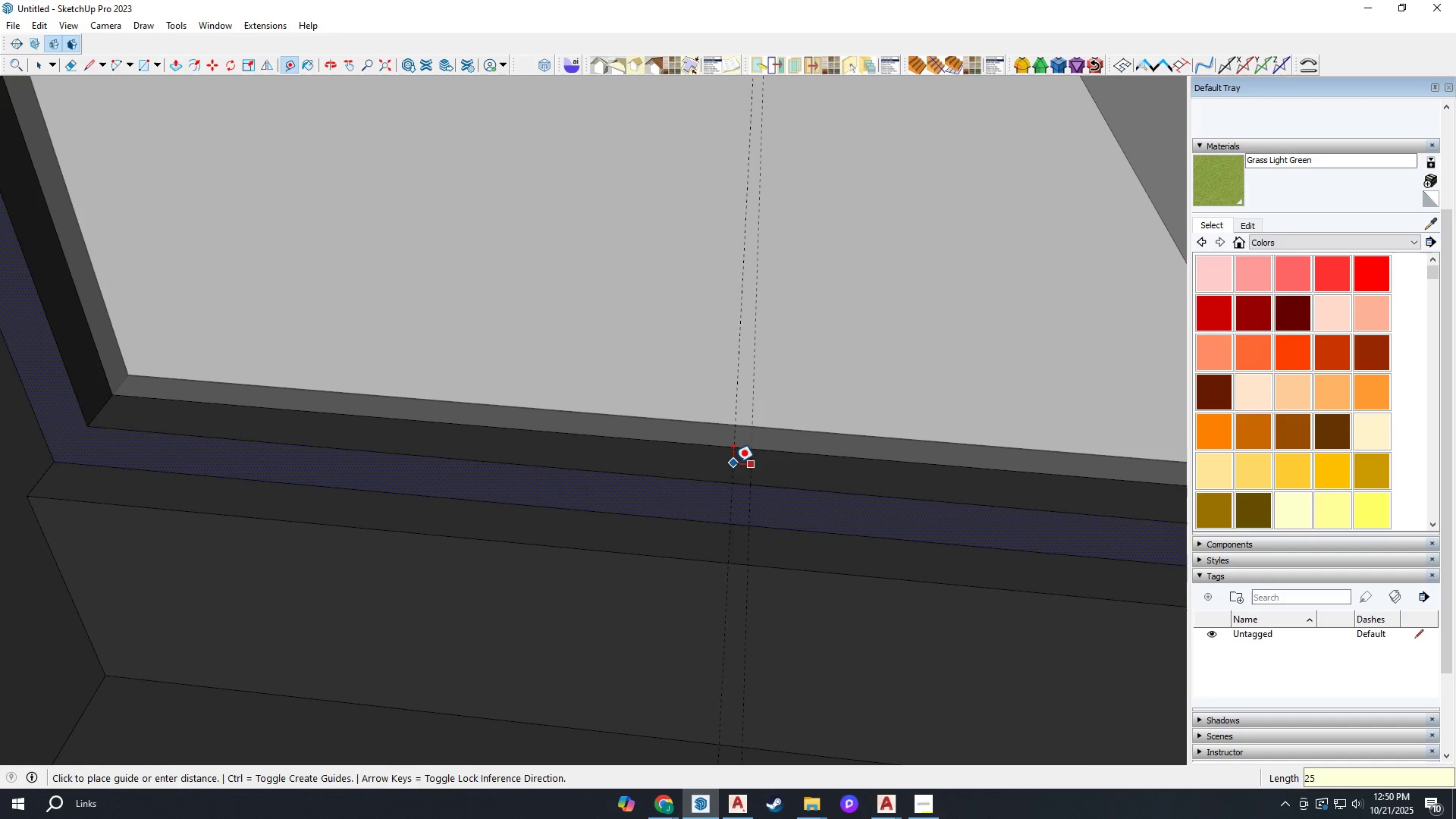 
key(Enter)
 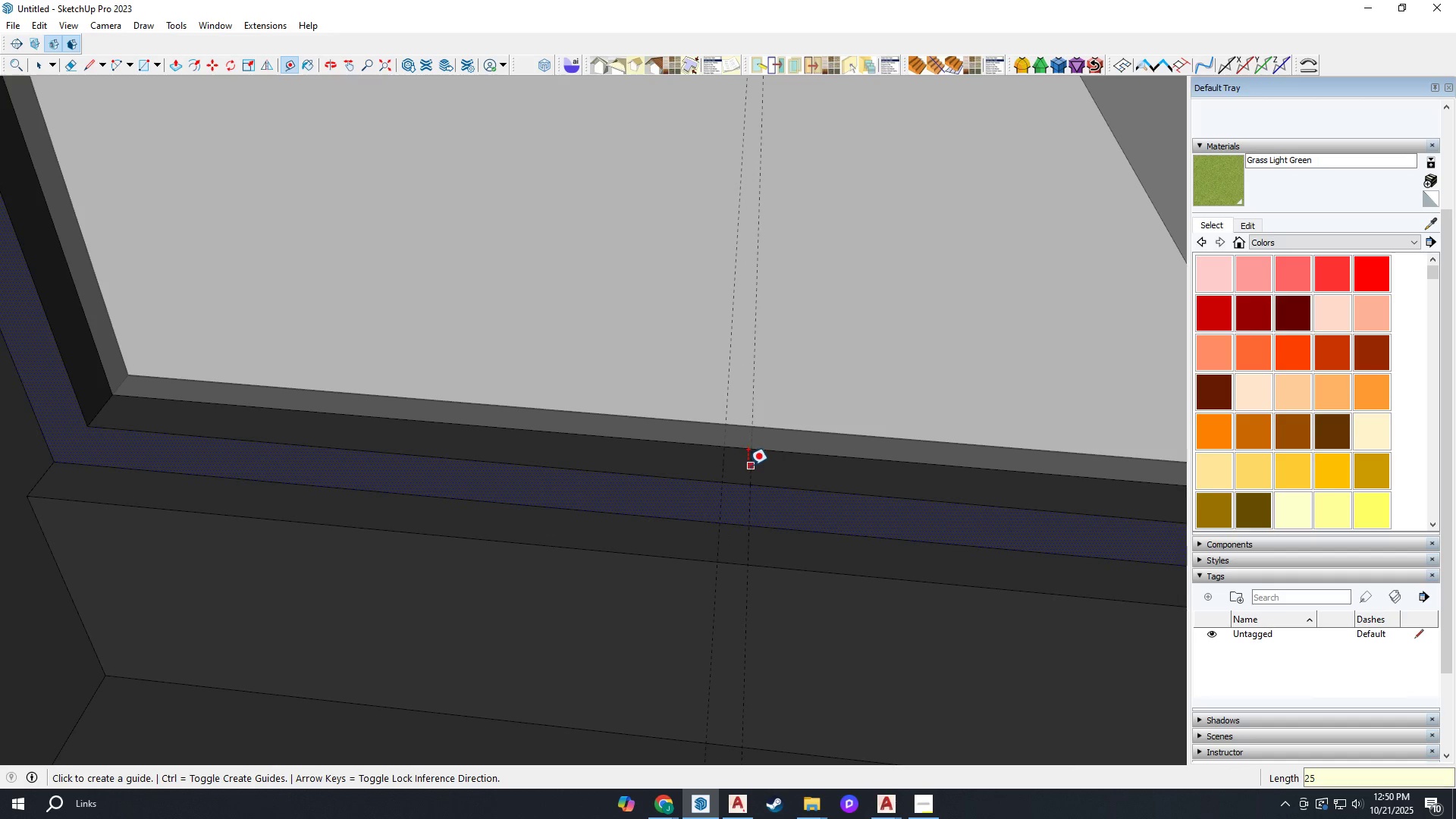 
left_click([749, 466])
 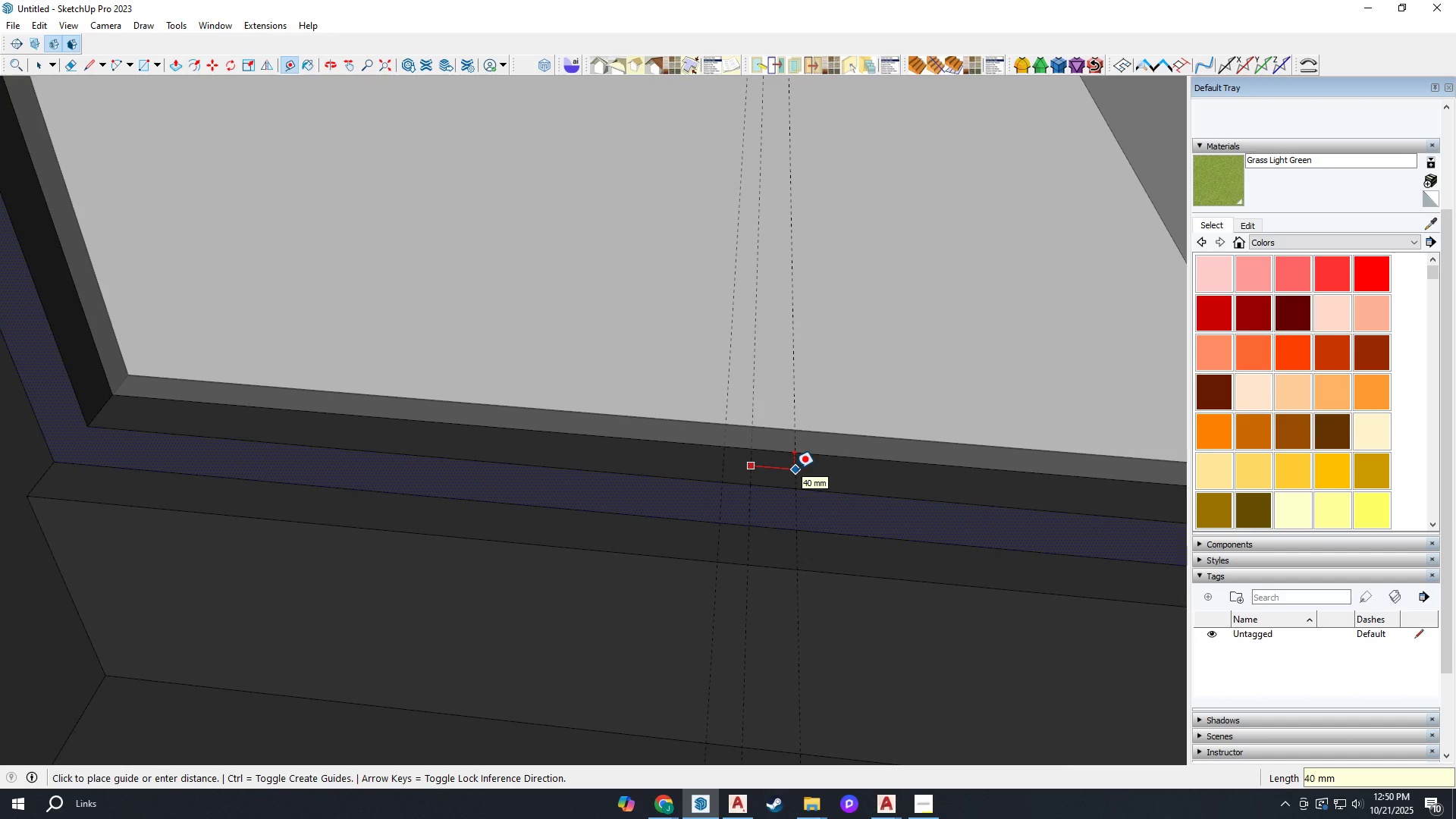 
type(25)
 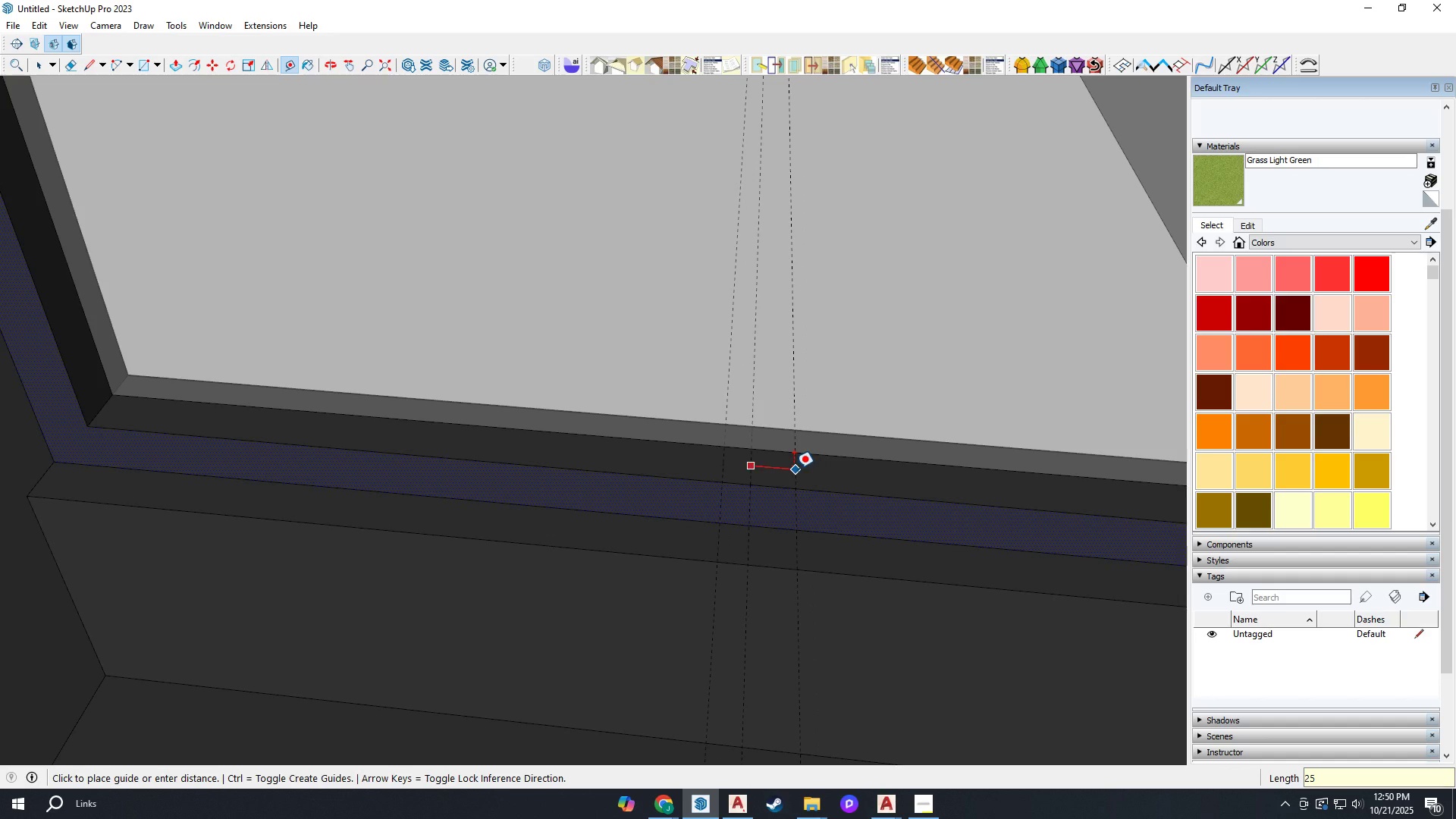 
key(Enter)
 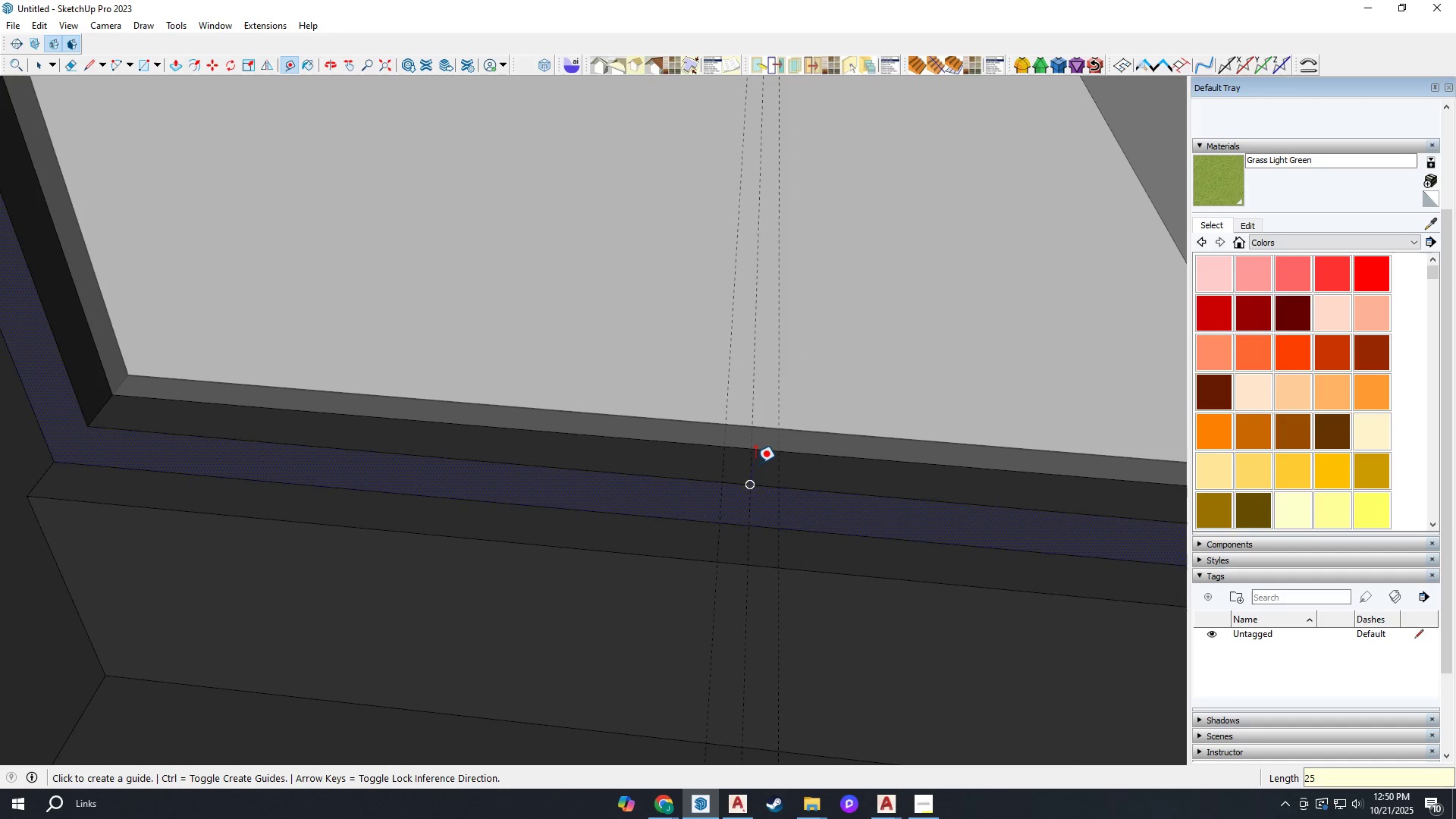 
key(R)
 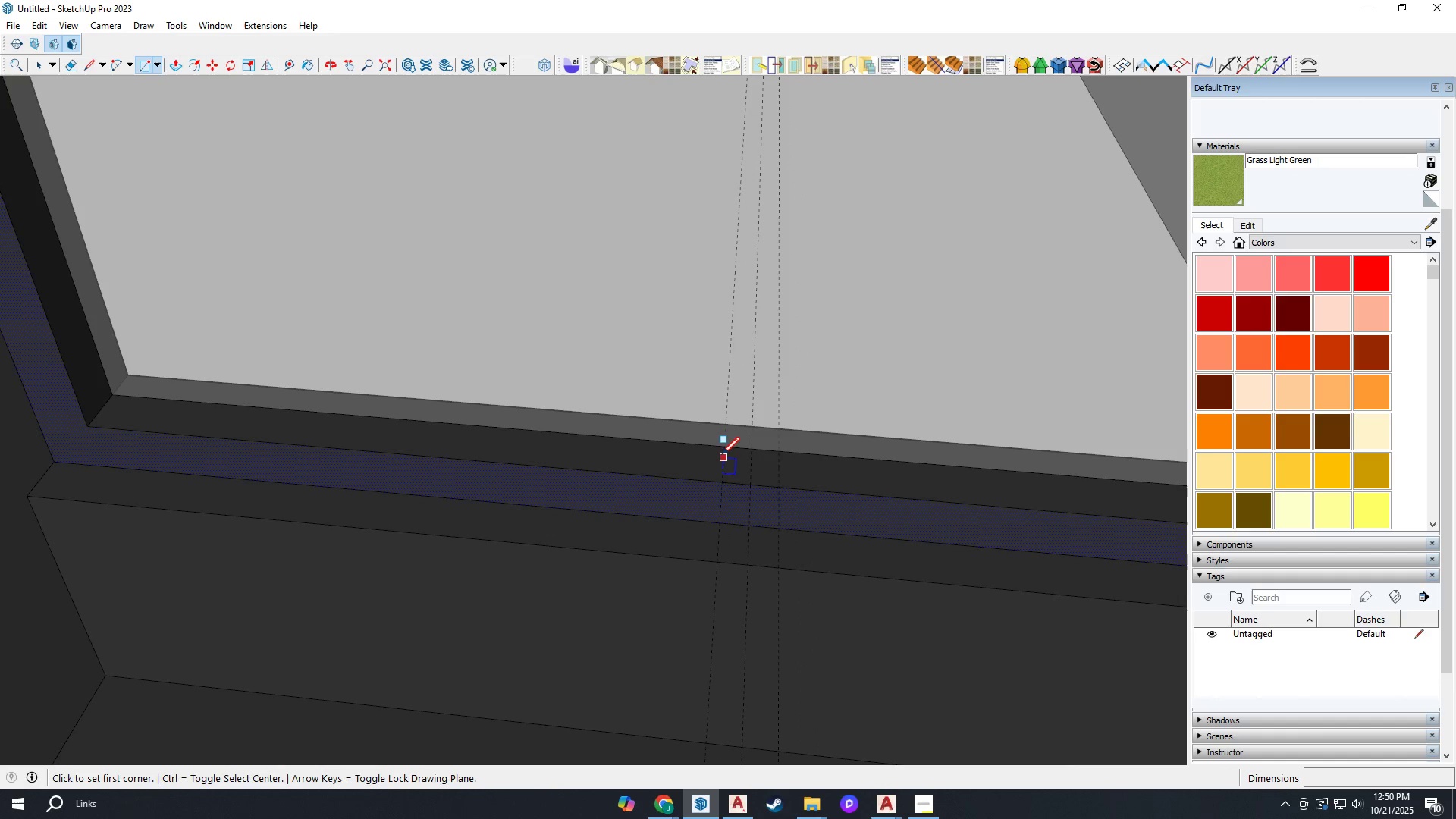 
left_click([723, 447])
 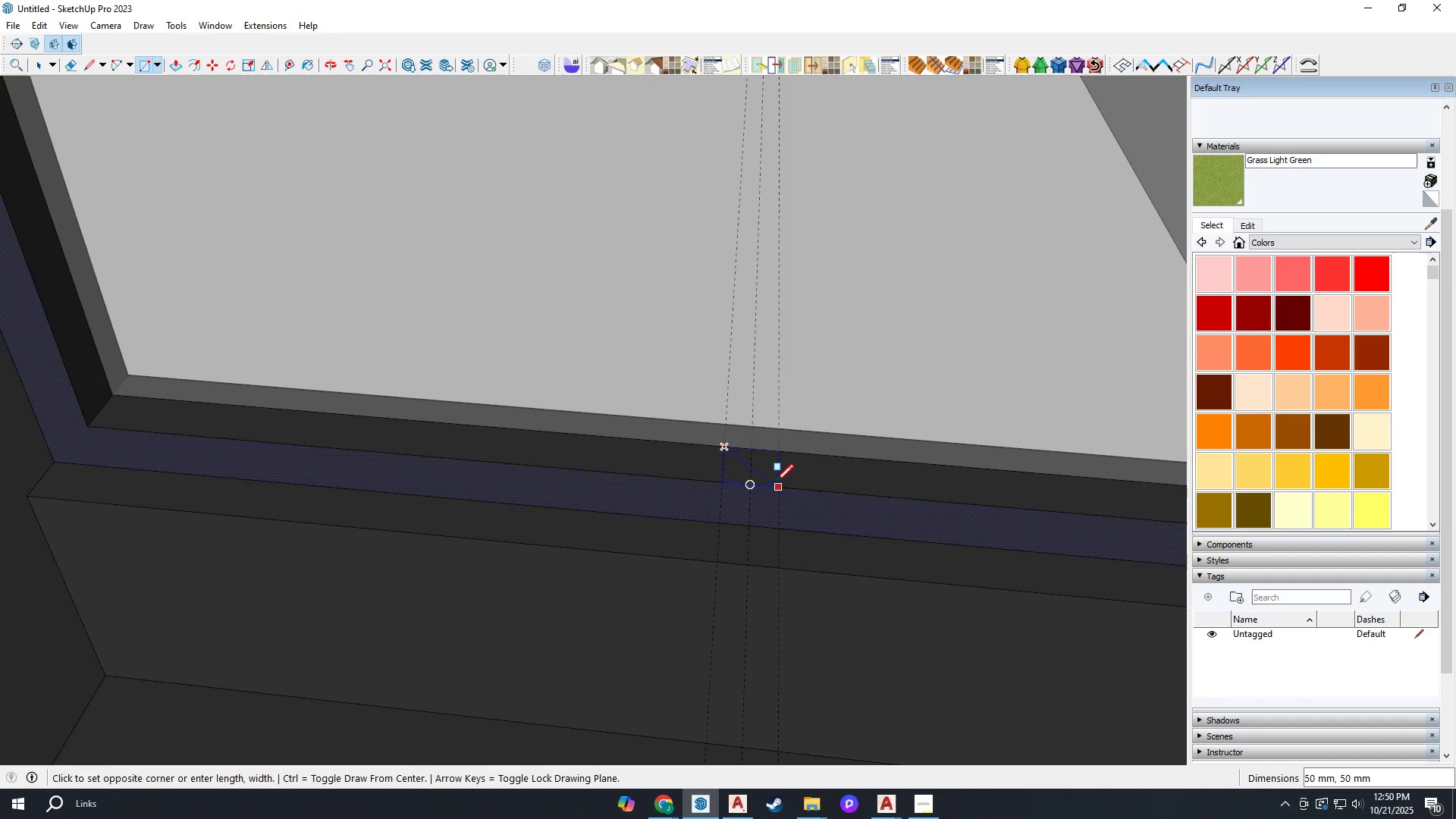 
key(Escape)
 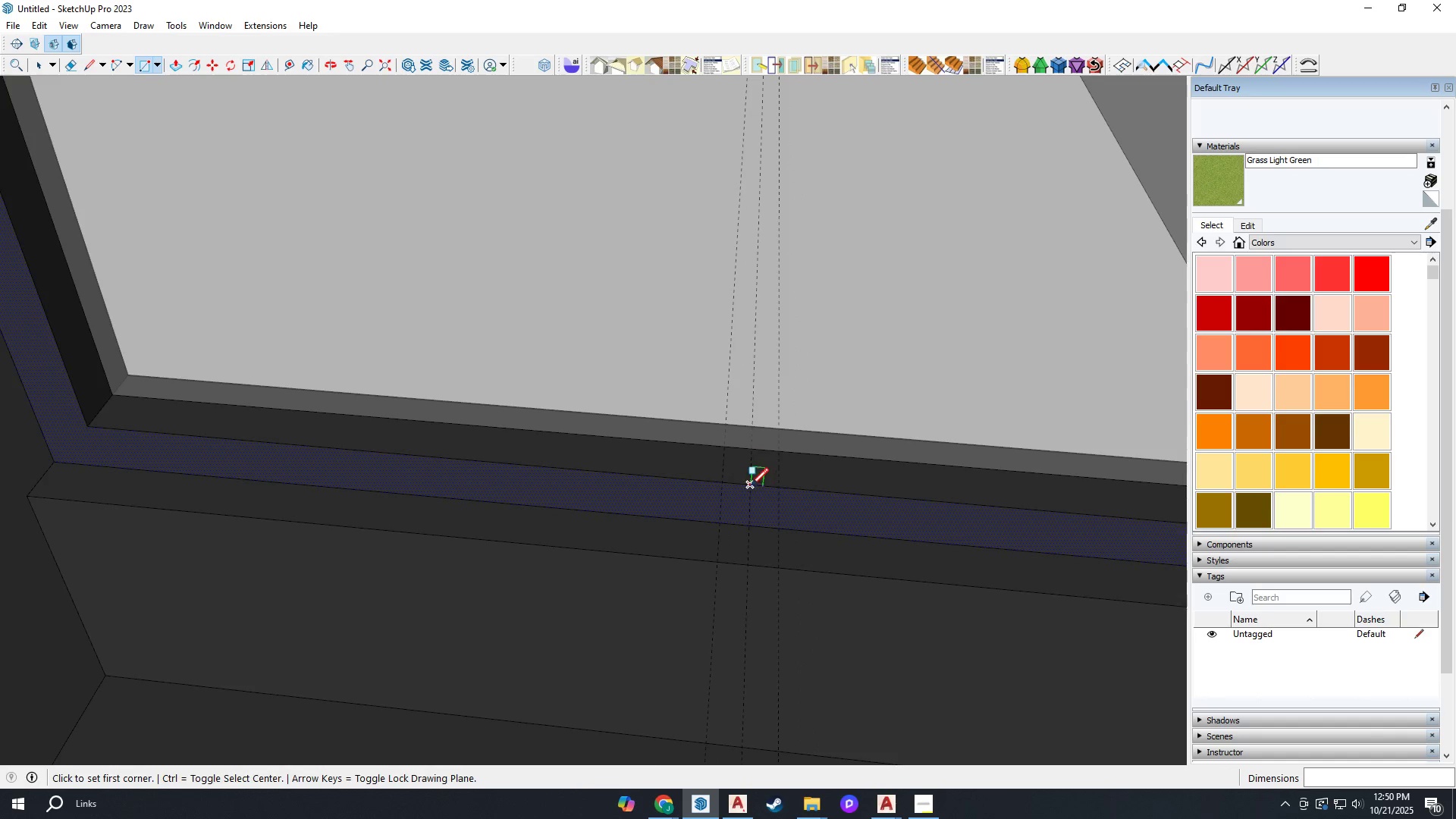 
scroll: coordinate [529, 405], scroll_direction: up, amount: 7.0
 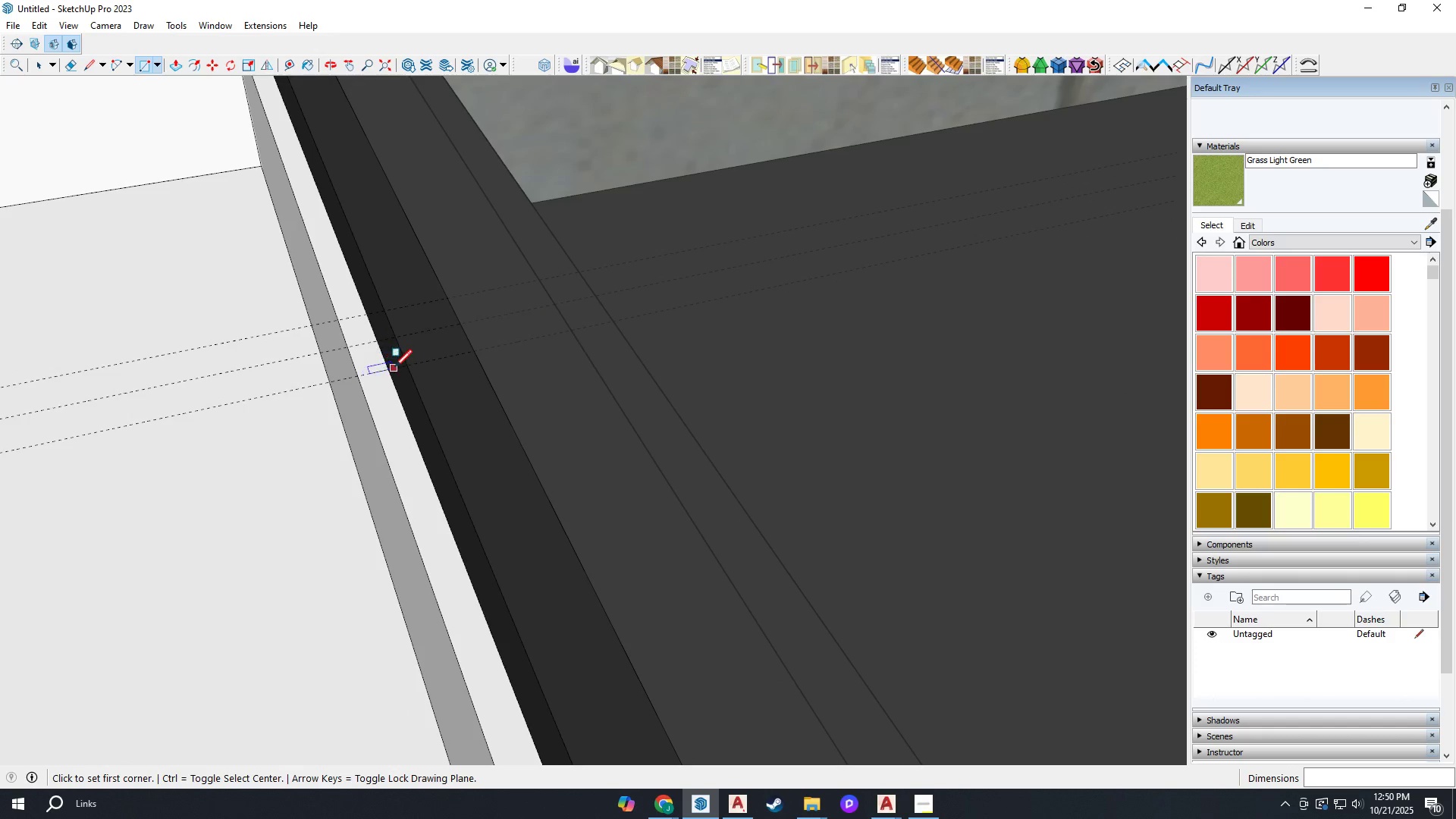 
left_click([404, 369])
 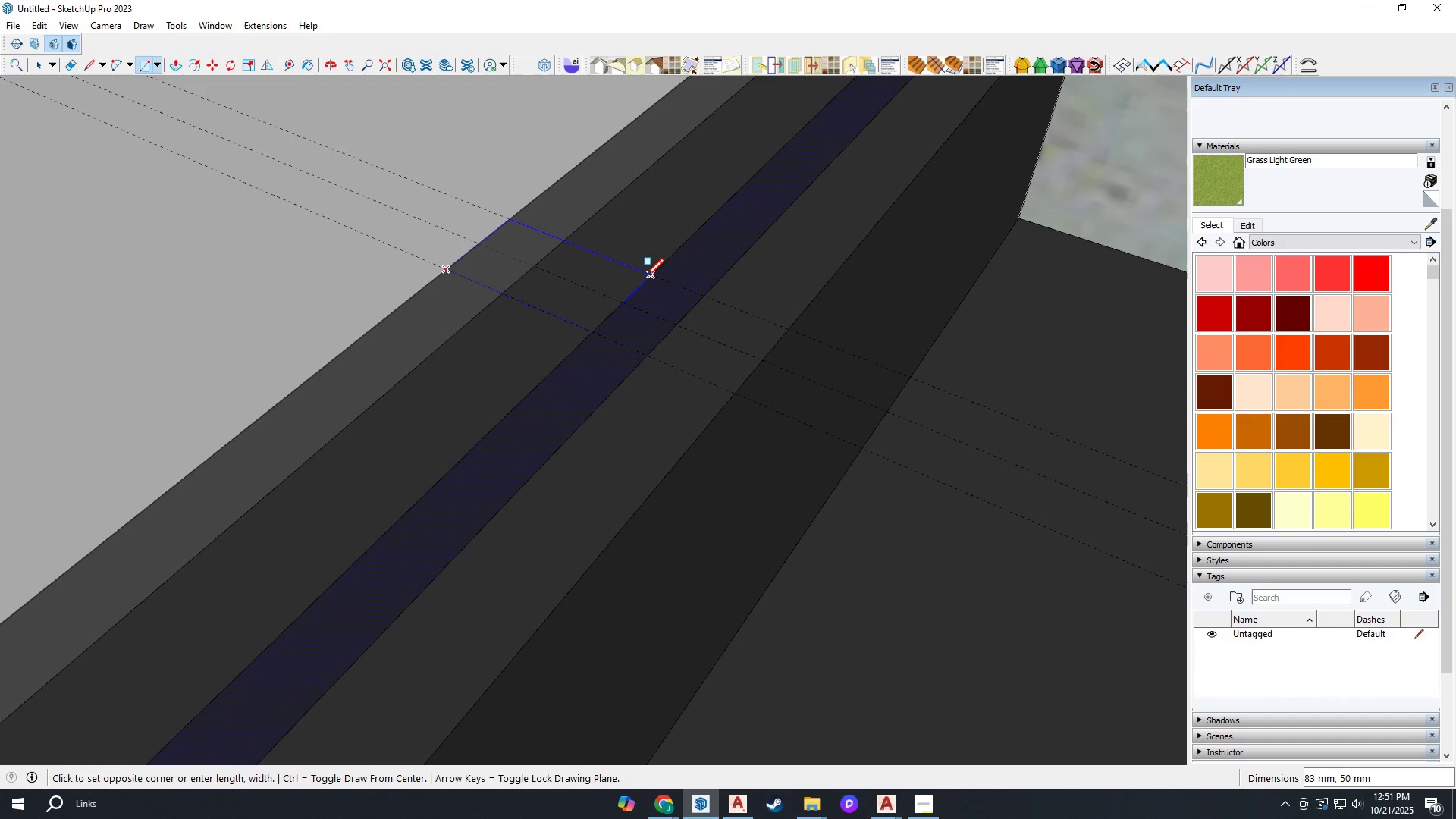 
left_click([651, 278])
 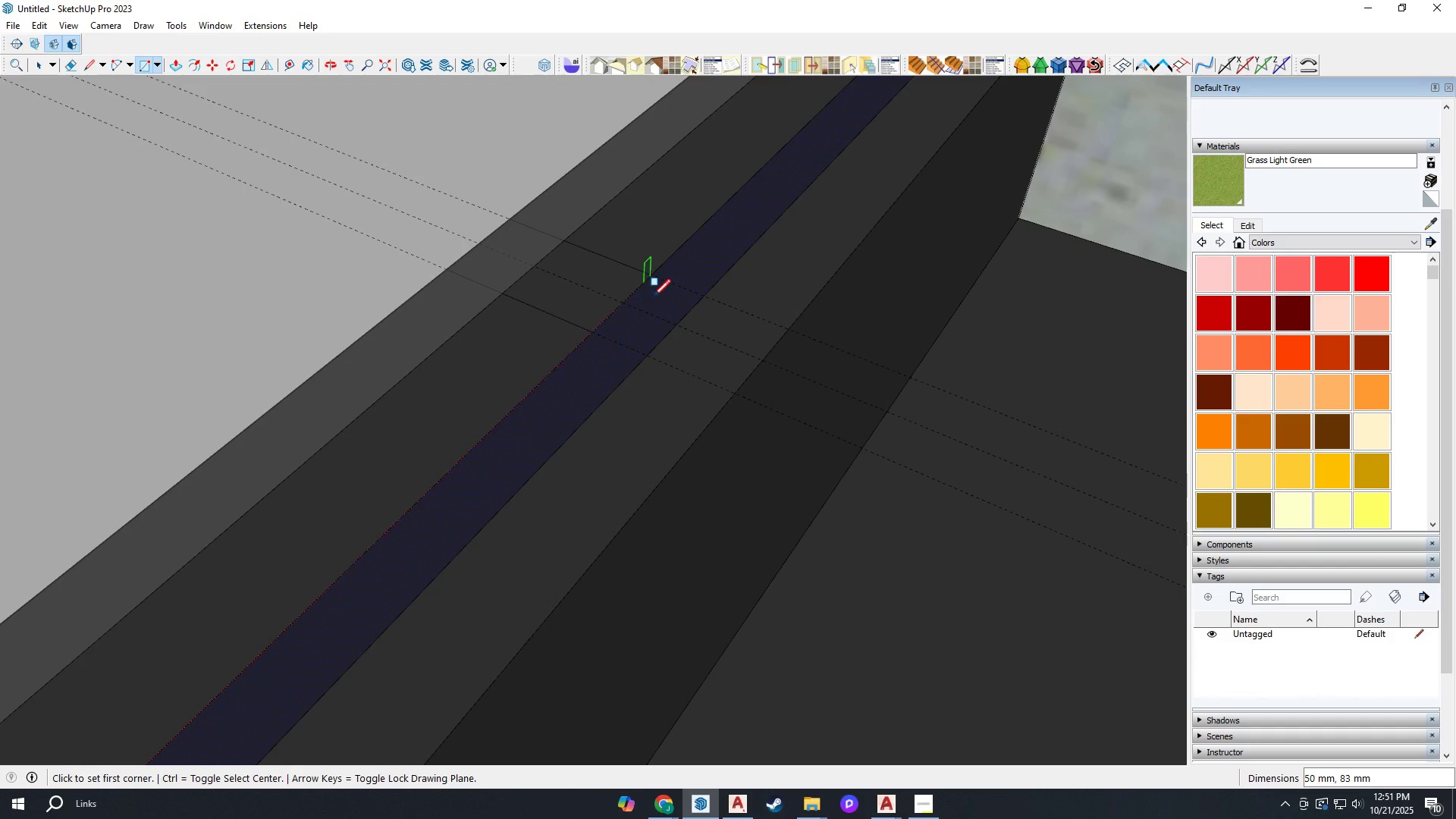 
key(E)
 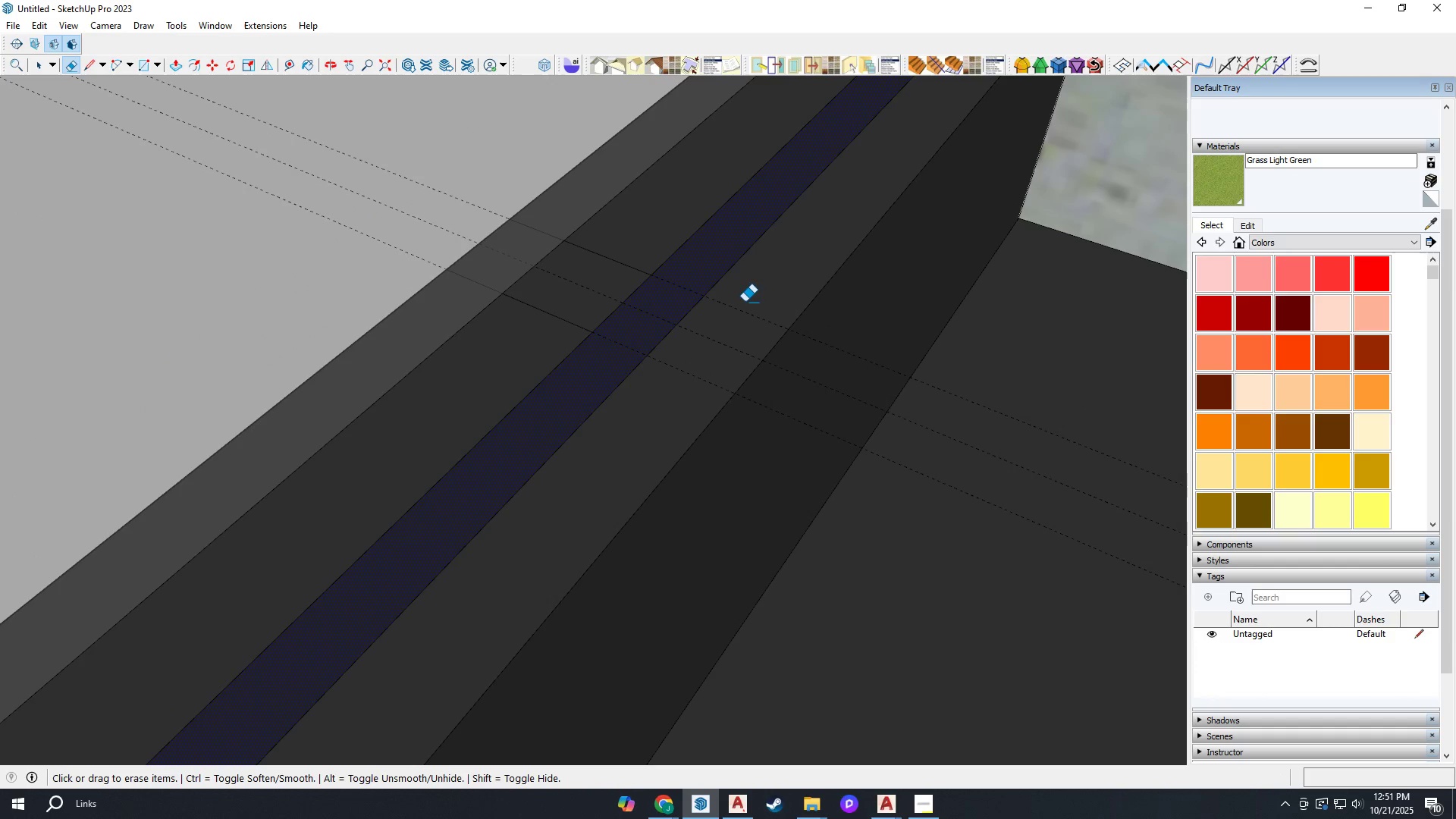 
left_click_drag(start_coordinate=[745, 301], to_coordinate=[727, 331])
 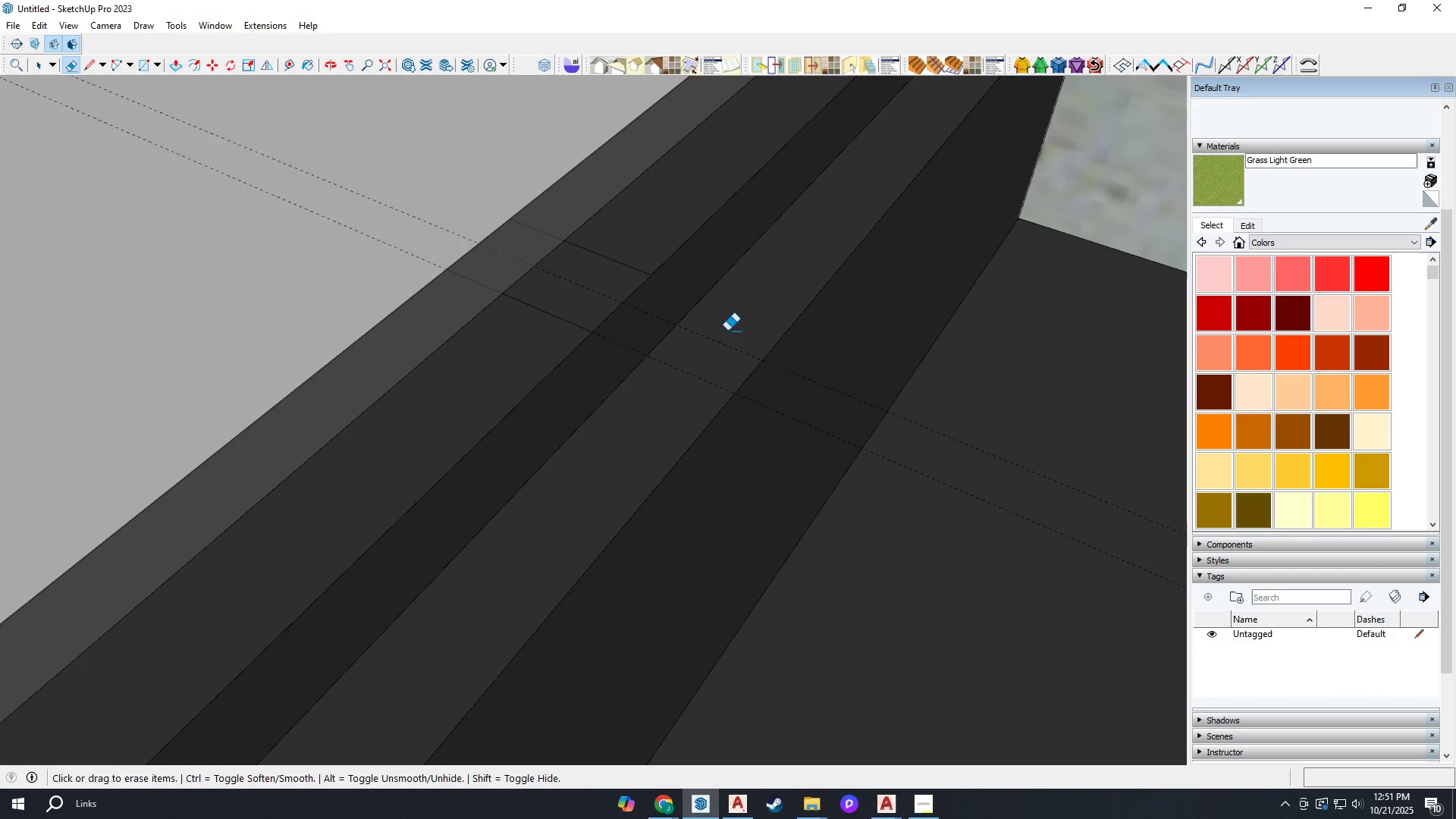 
left_click_drag(start_coordinate=[725, 337], to_coordinate=[721, 345])
 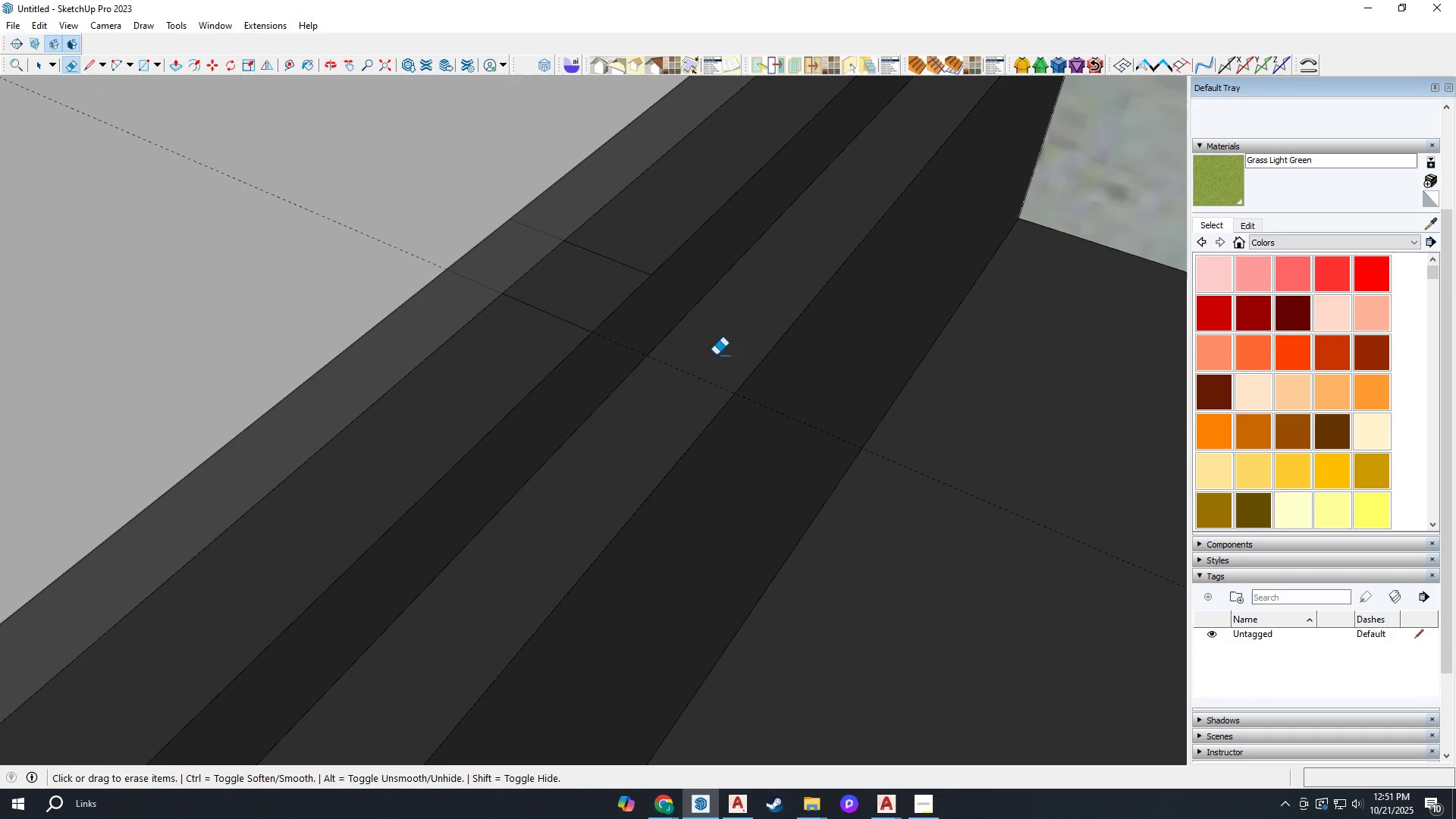 
left_click_drag(start_coordinate=[711, 365], to_coordinate=[683, 391])
 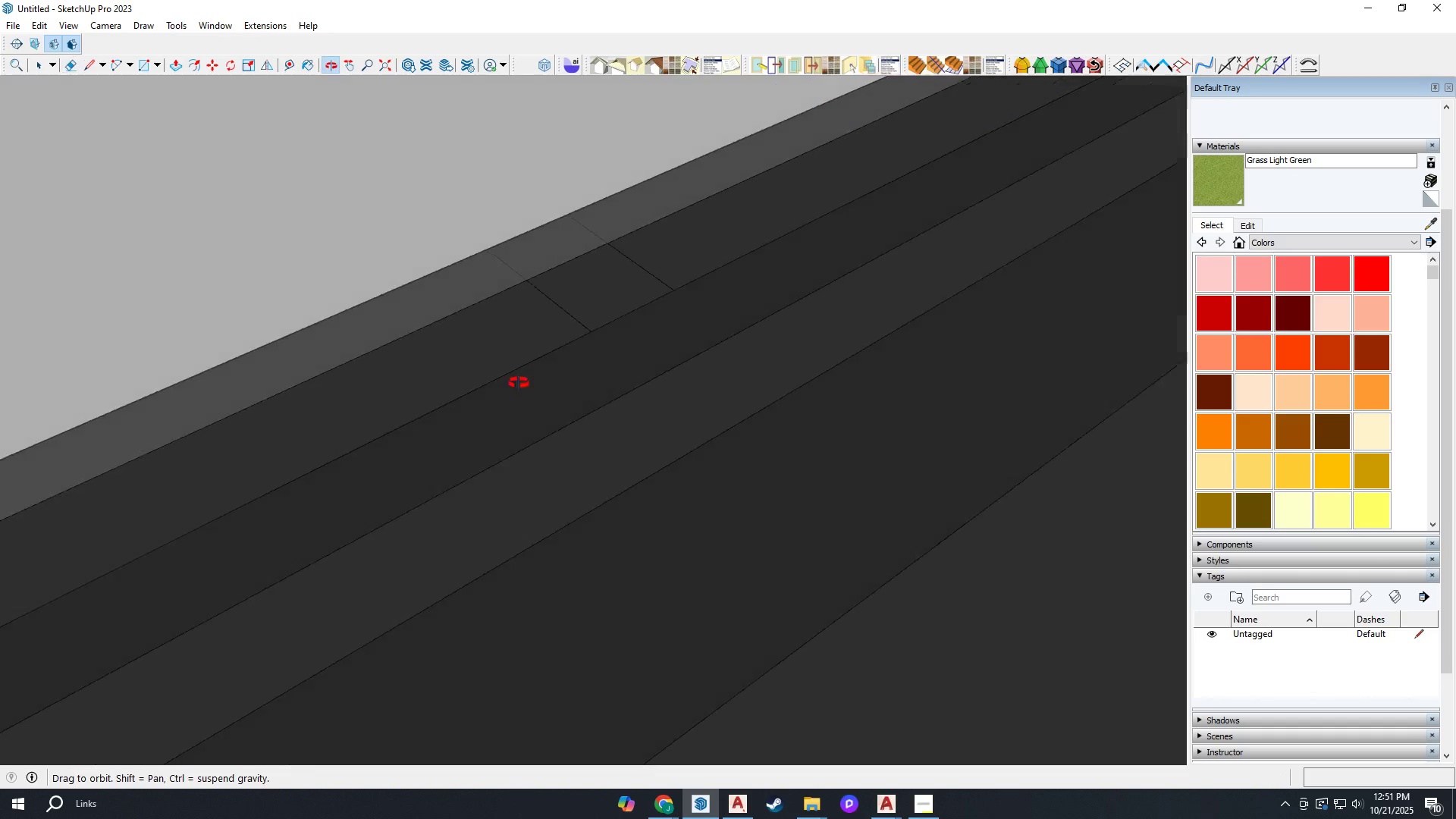 
key(P)
 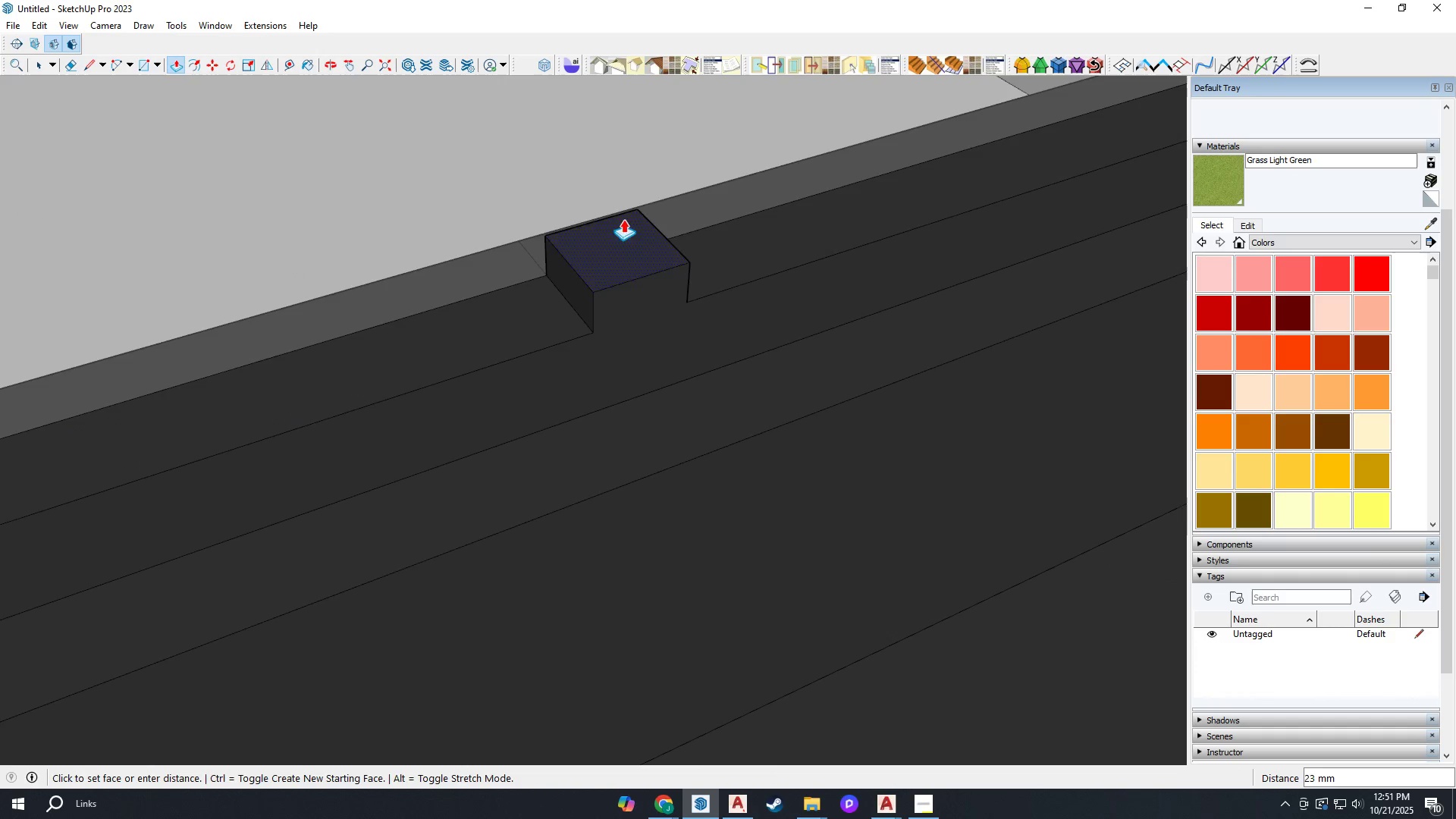 
scroll: coordinate [578, 175], scroll_direction: down, amount: 24.0
 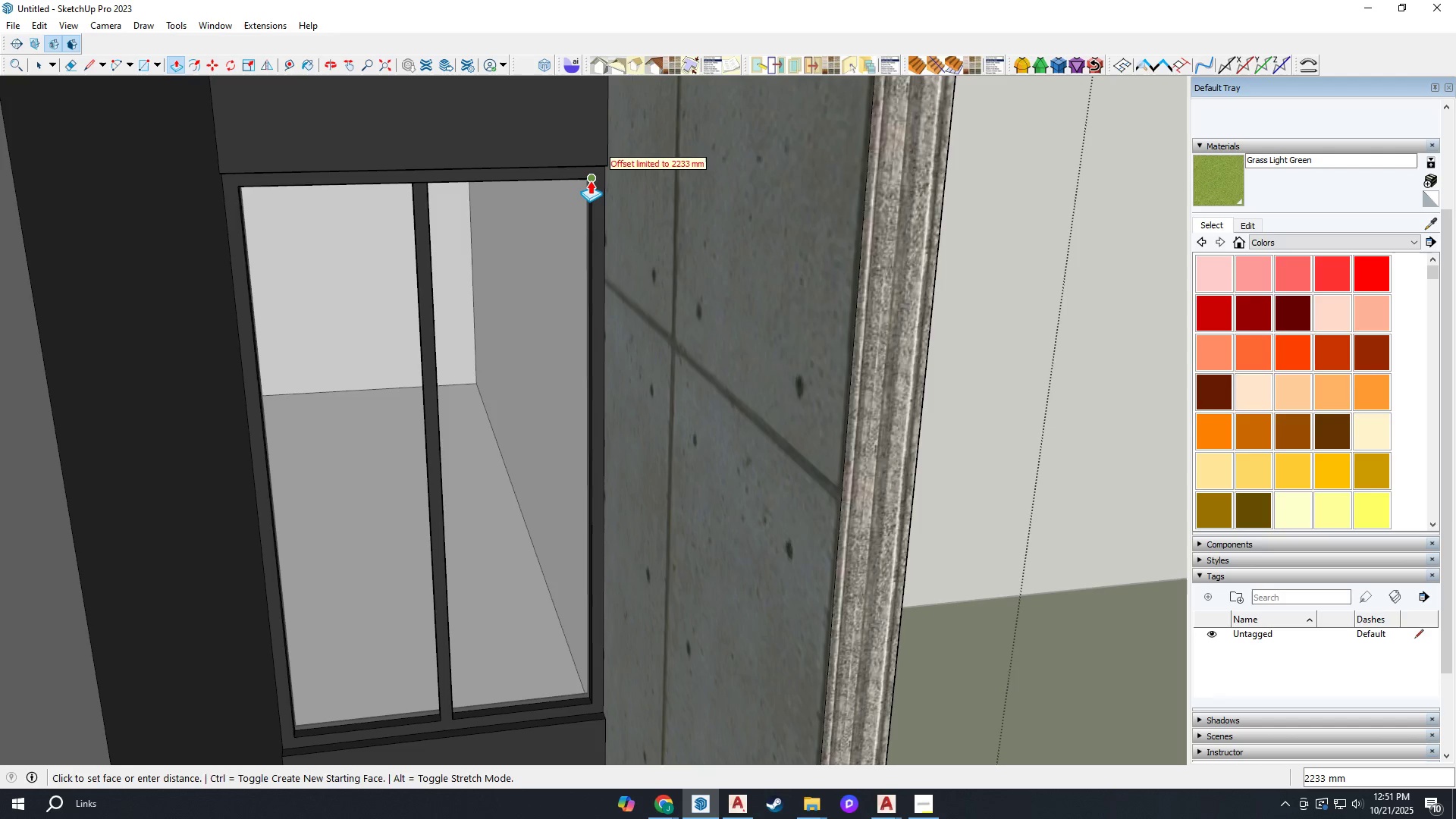 
left_click([590, 180])
 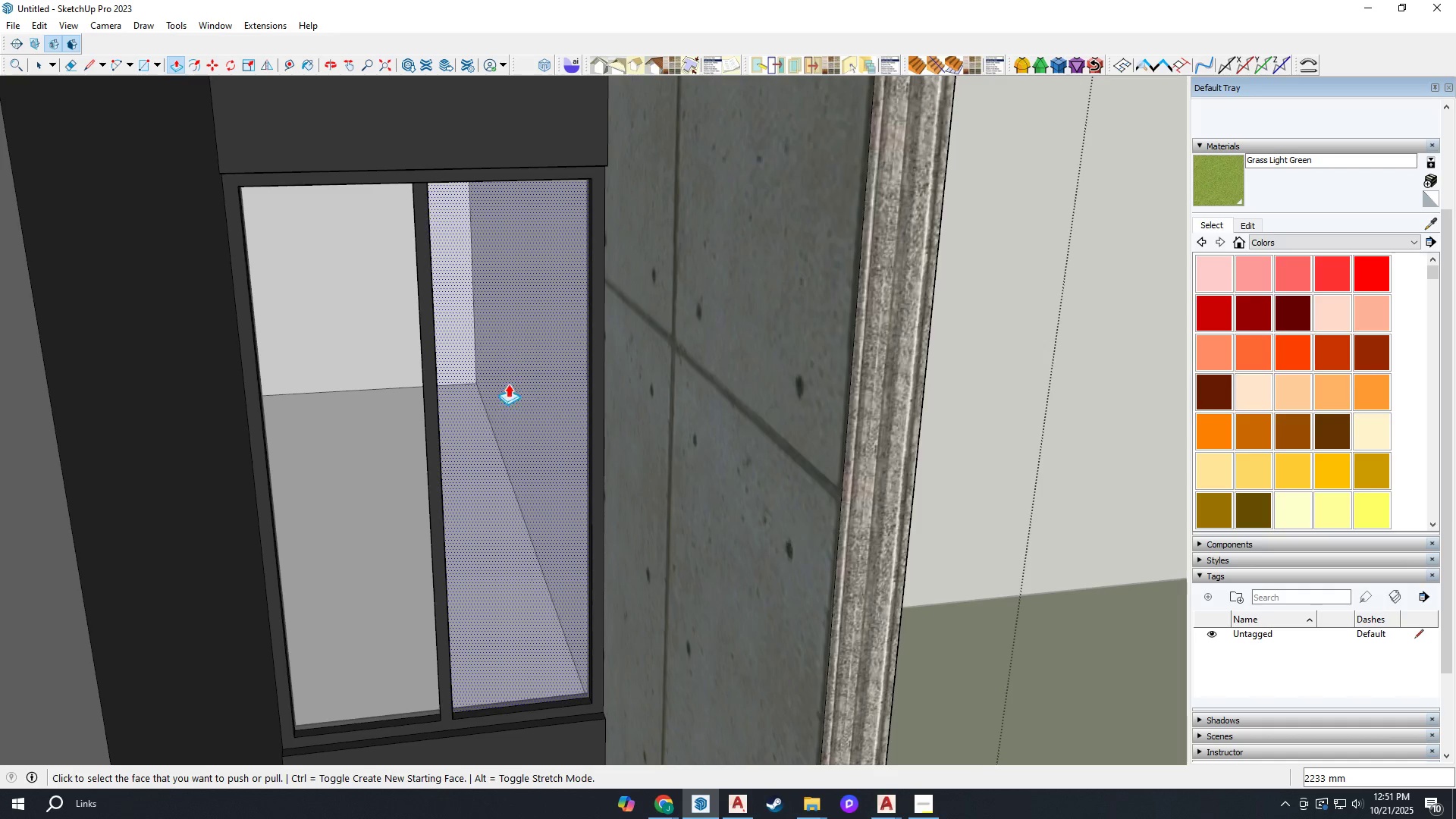 
scroll: coordinate [689, 686], scroll_direction: up, amount: 13.0
 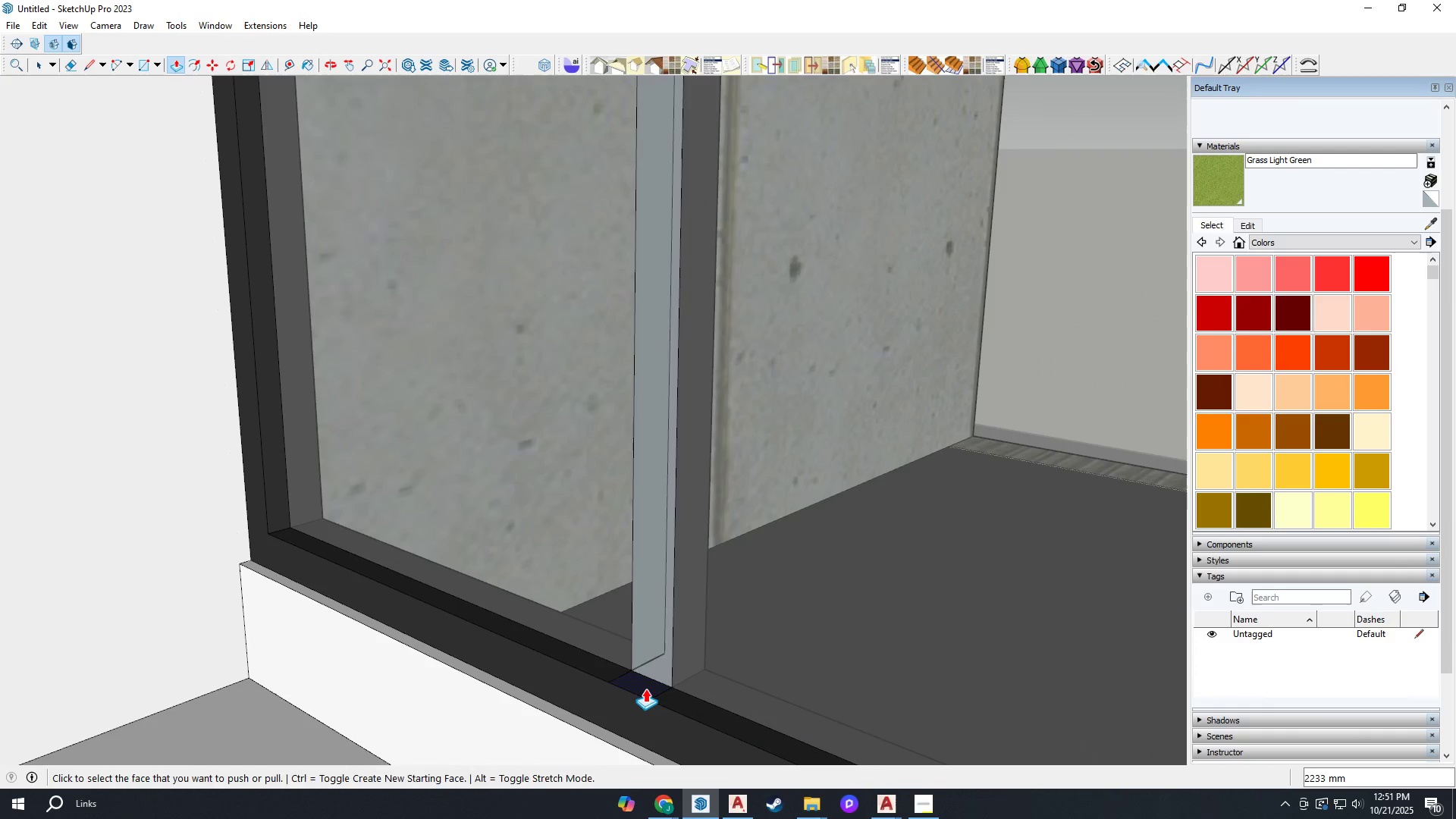 
double_click([645, 689])
 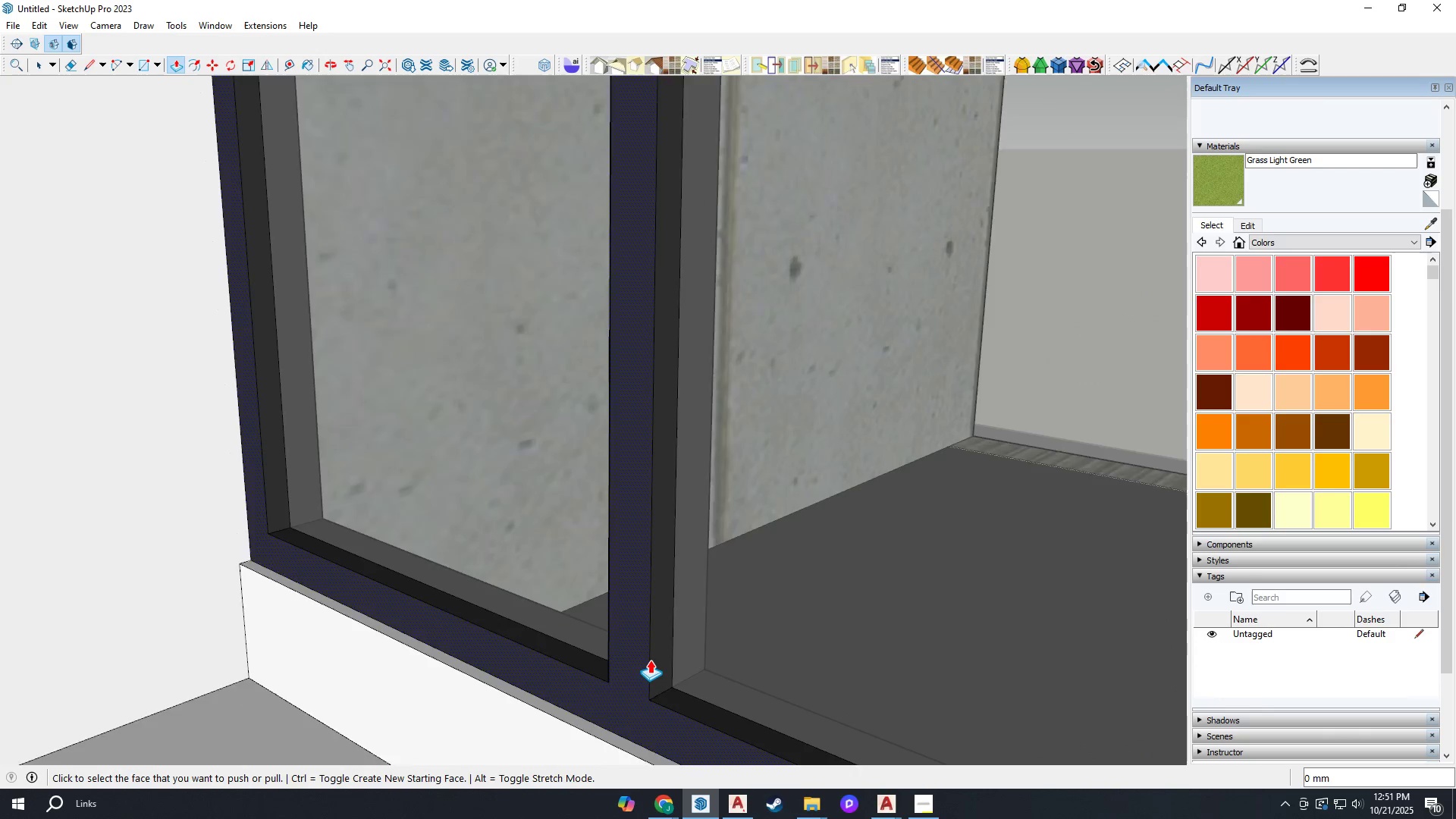 
scroll: coordinate [646, 620], scroll_direction: down, amount: 8.0
 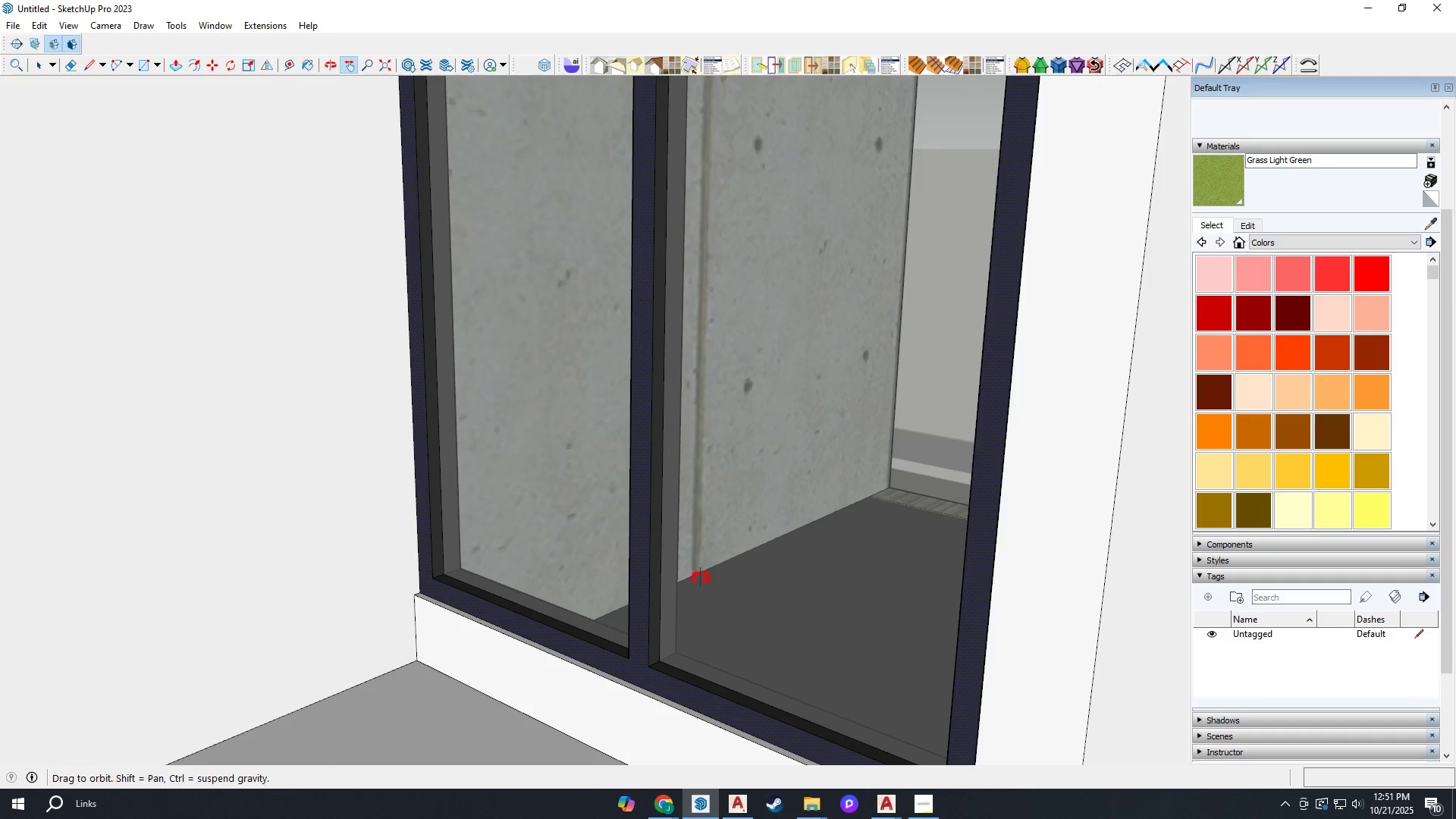 
key(H)
 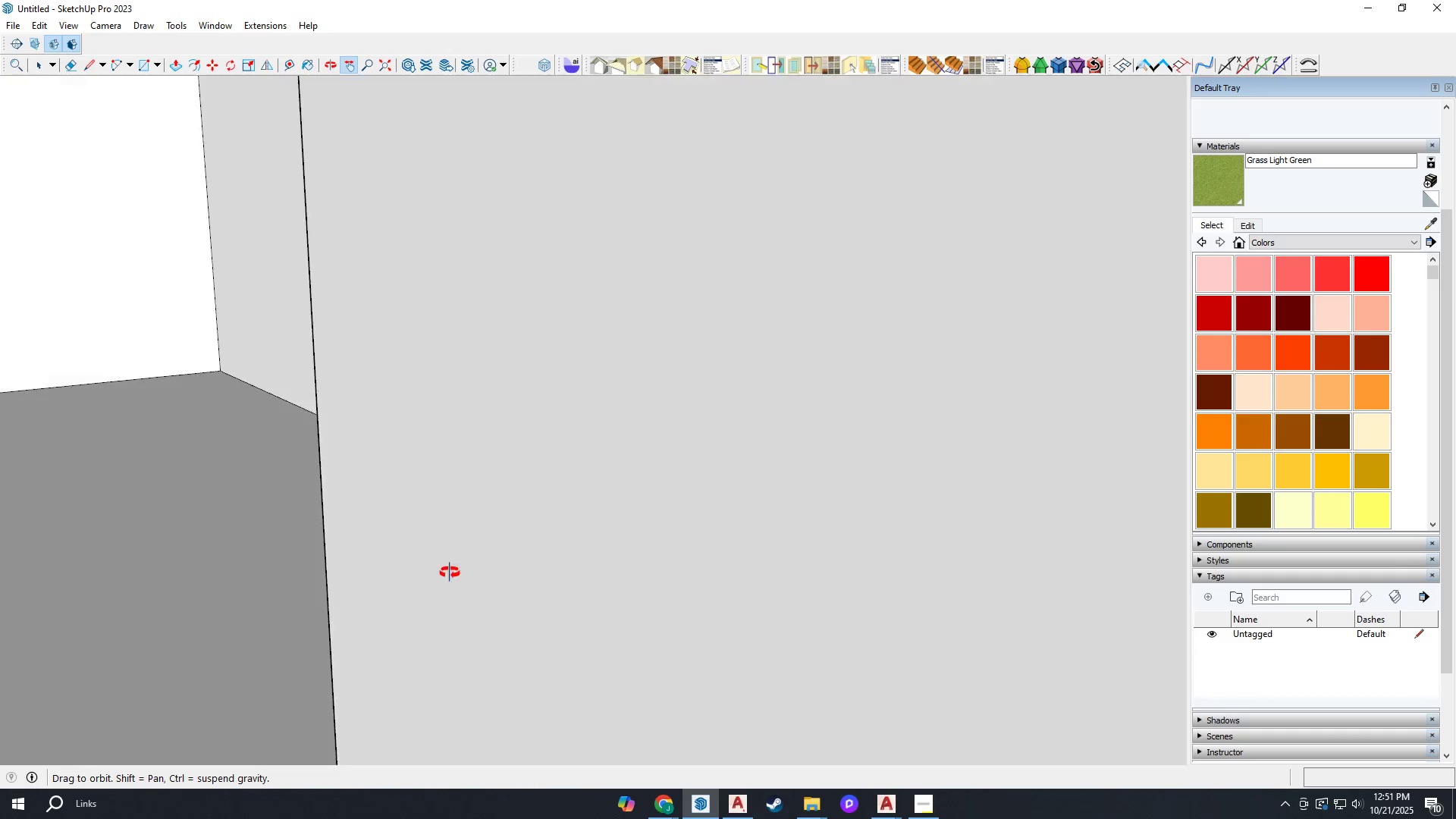 
left_click_drag(start_coordinate=[846, 550], to_coordinate=[598, 444])
 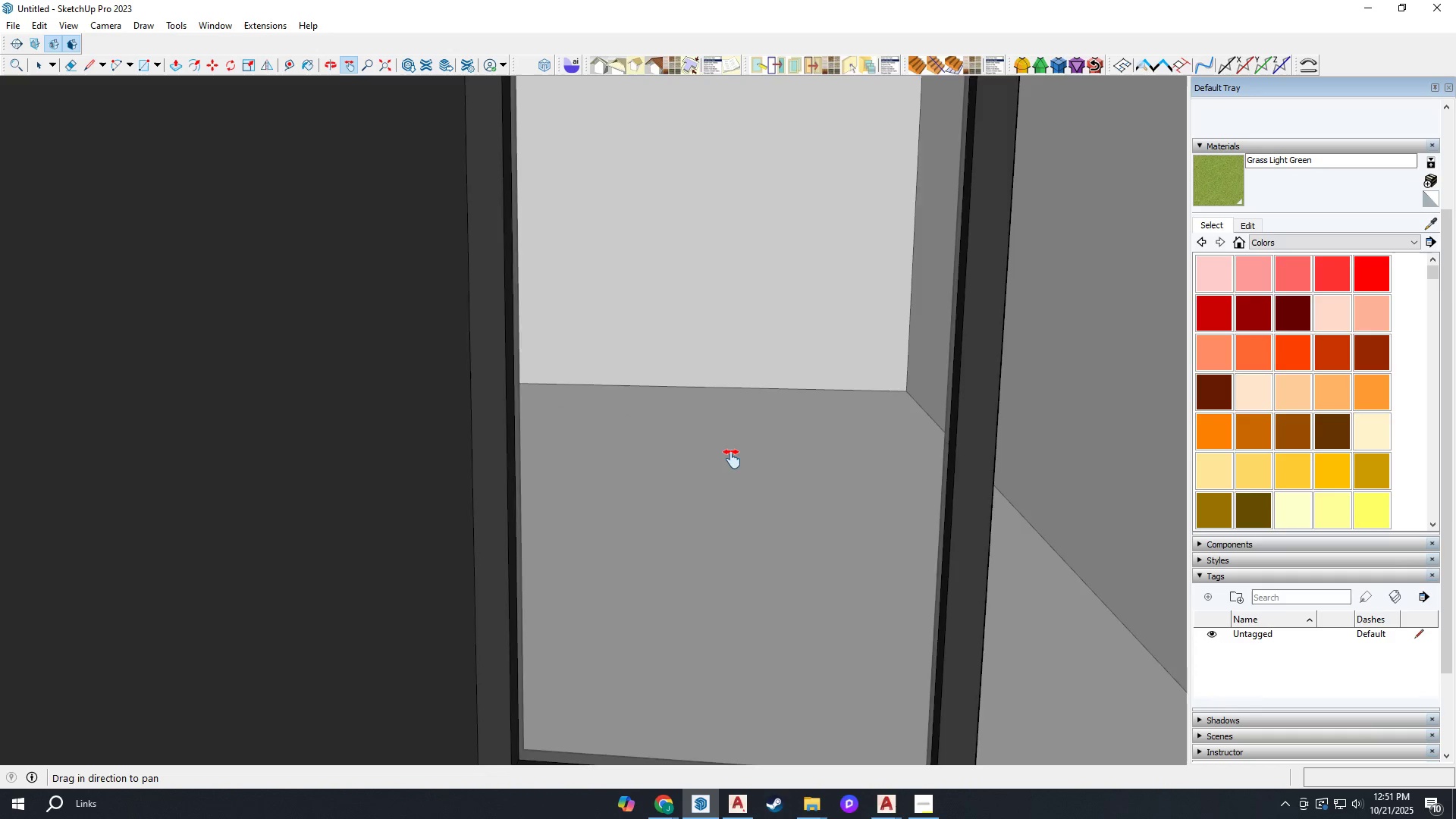 
scroll: coordinate [694, 465], scroll_direction: down, amount: 19.0
 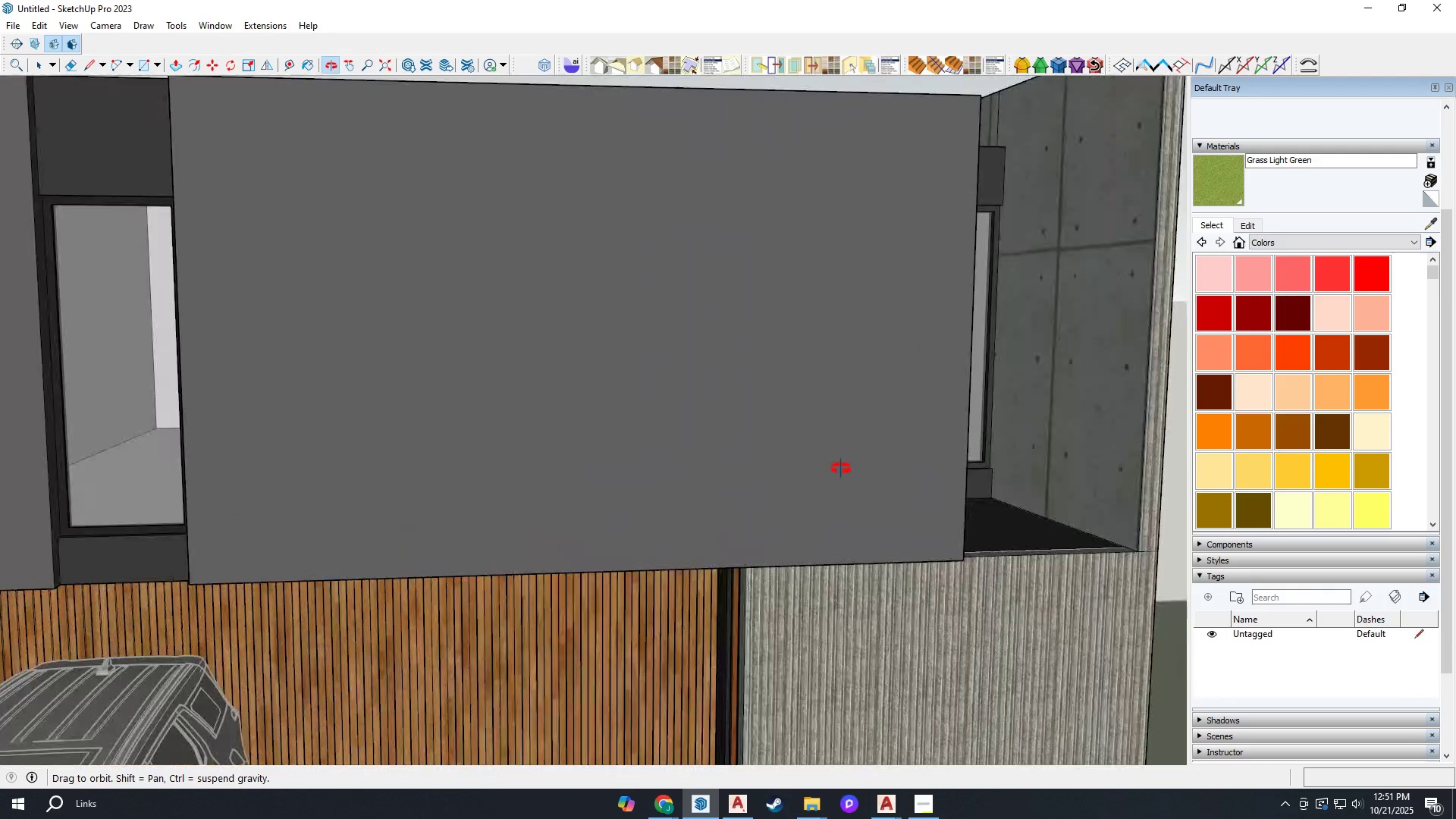 
left_click([1427, 227])
 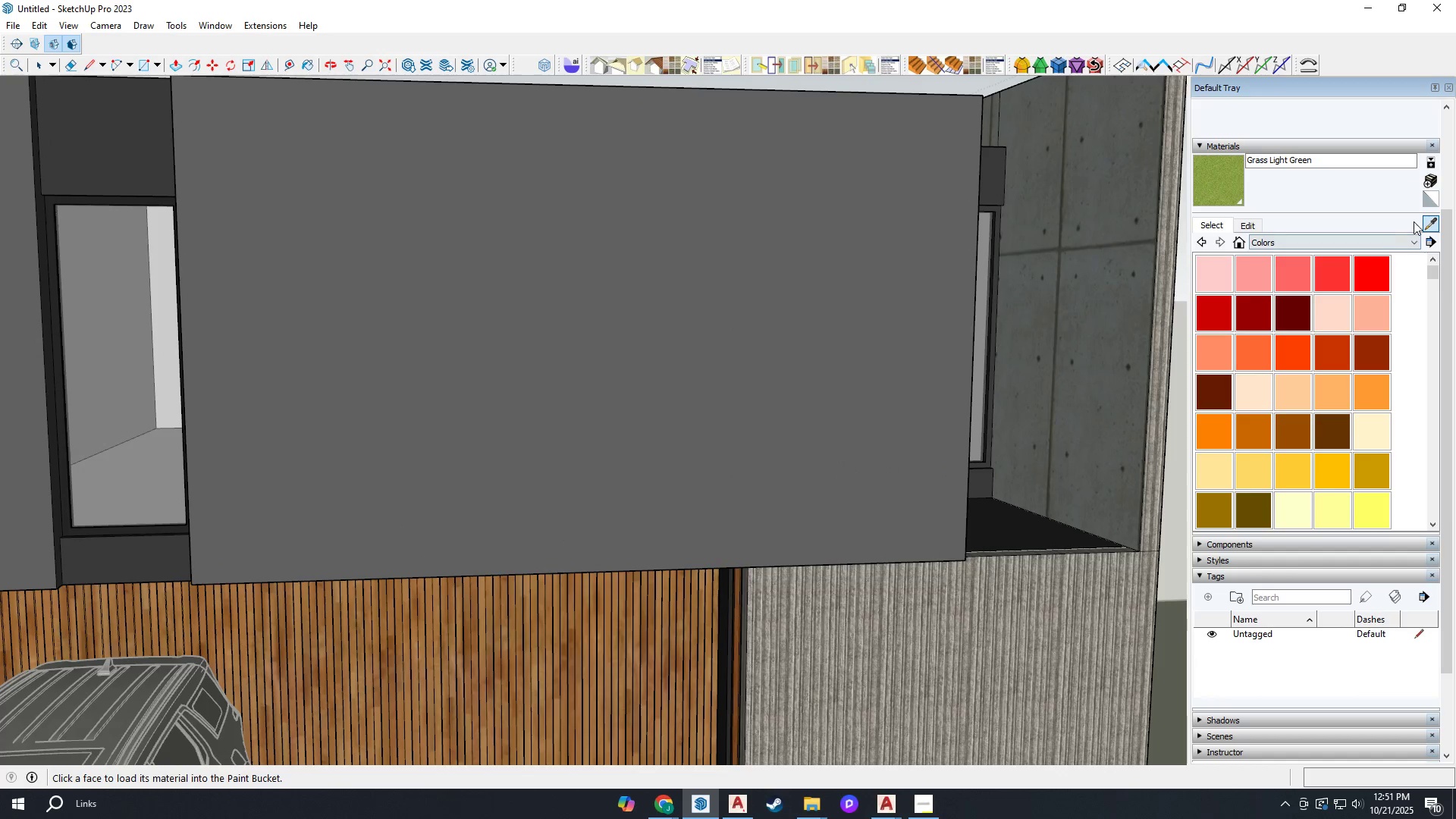 
left_click([1429, 221])
 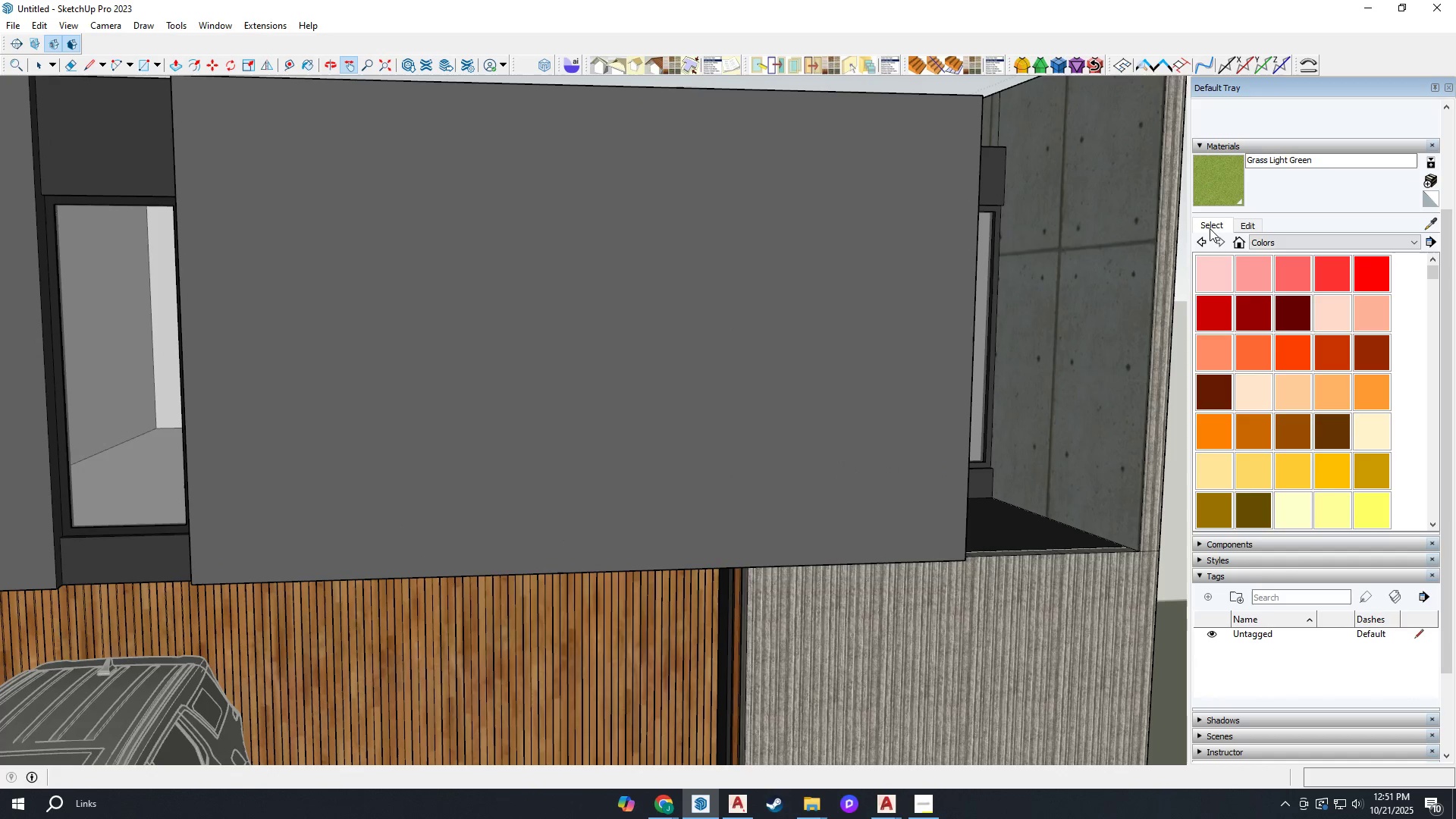 
left_click([1213, 228])
 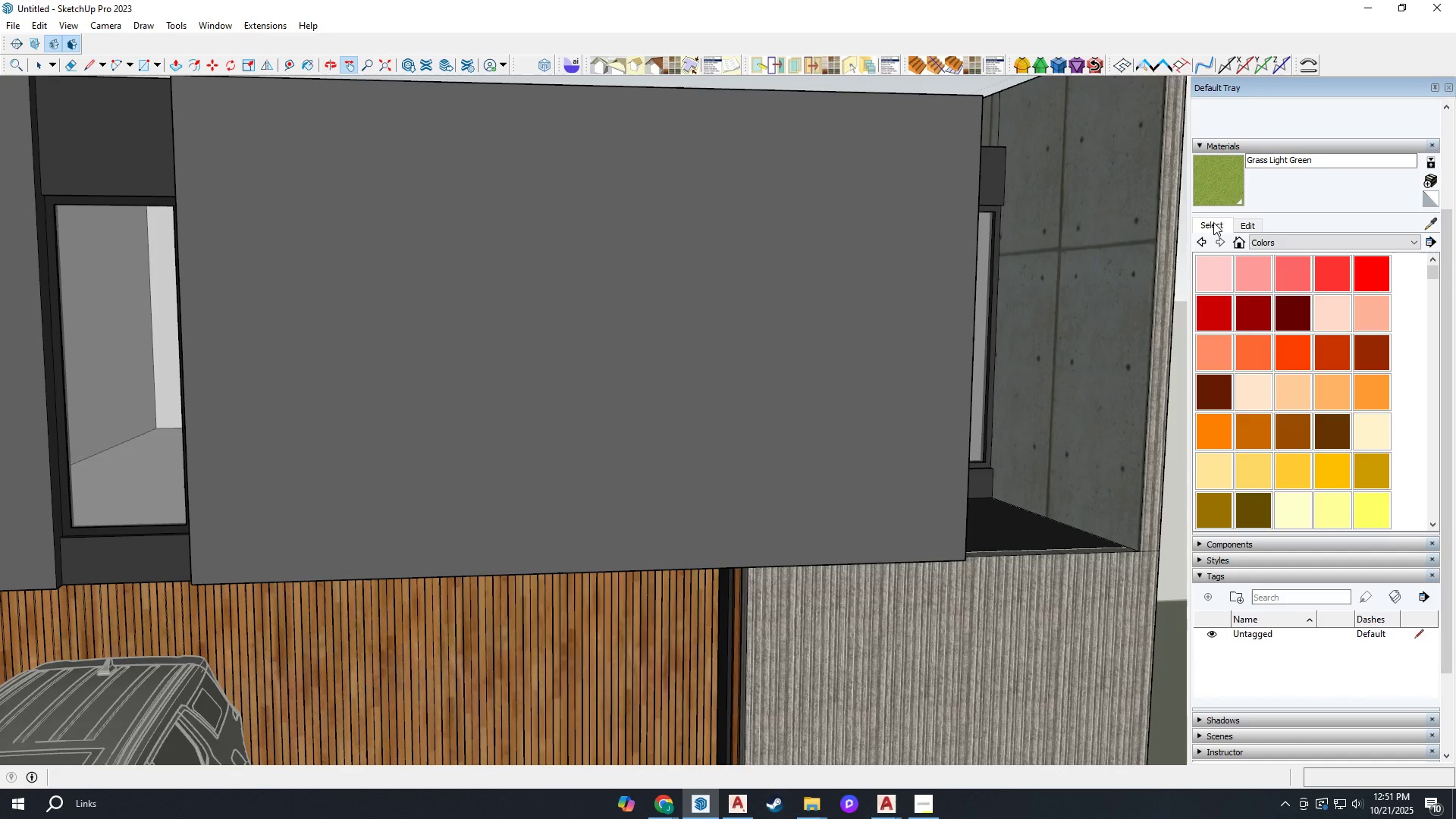 
scroll: coordinate [808, 397], scroll_direction: down, amount: 2.0
 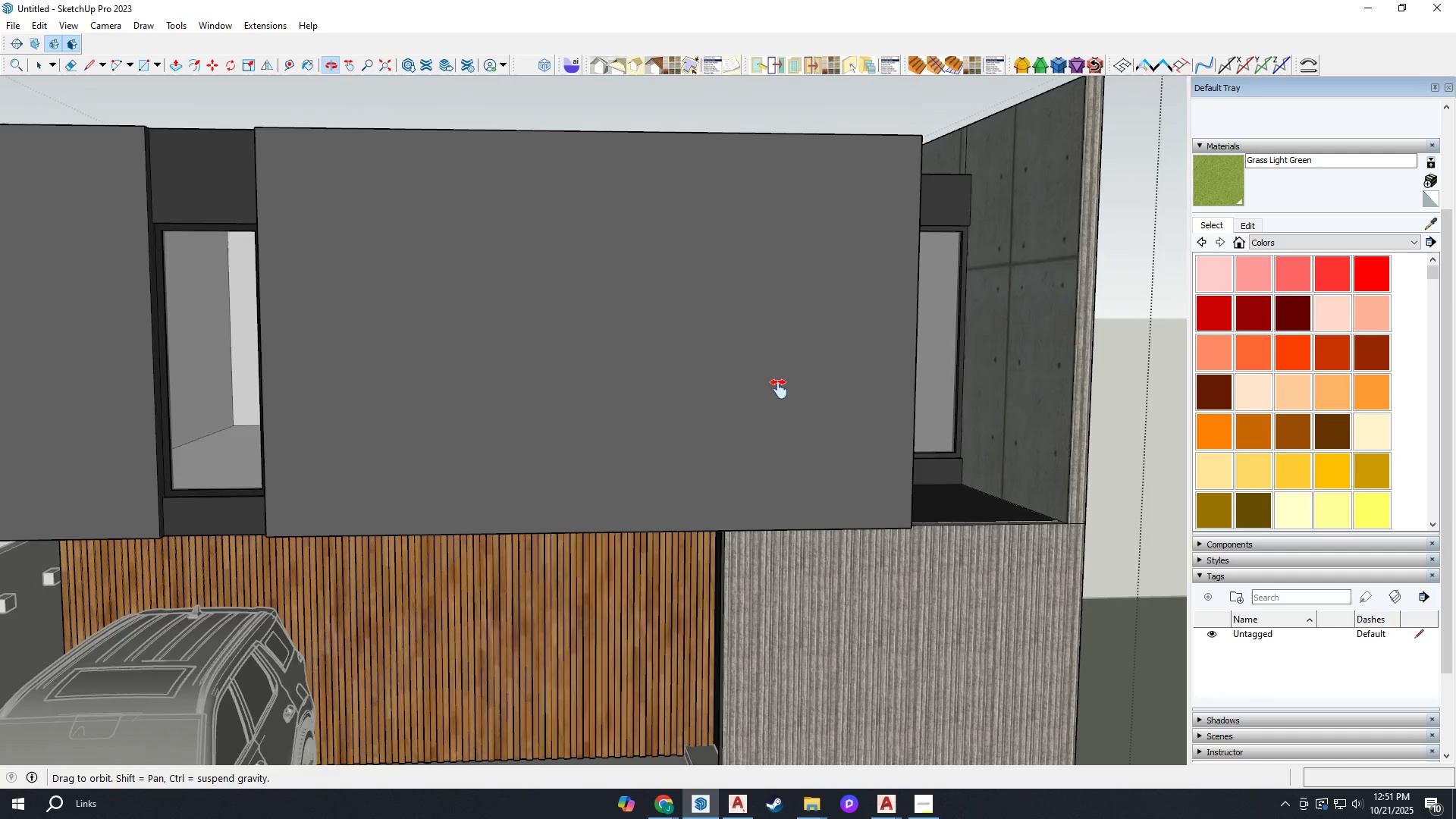 
key(Space)
 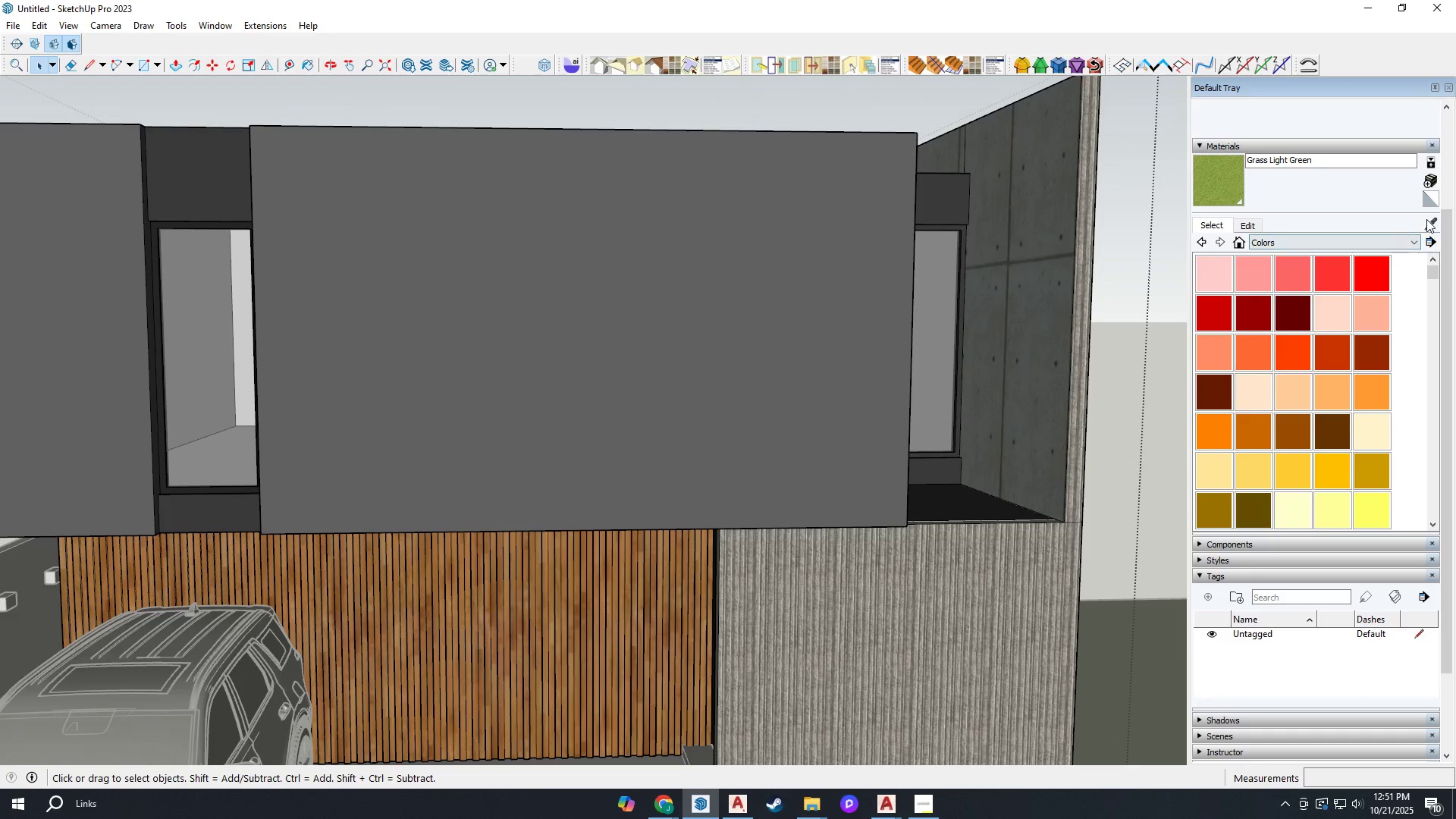 
left_click([1428, 219])
 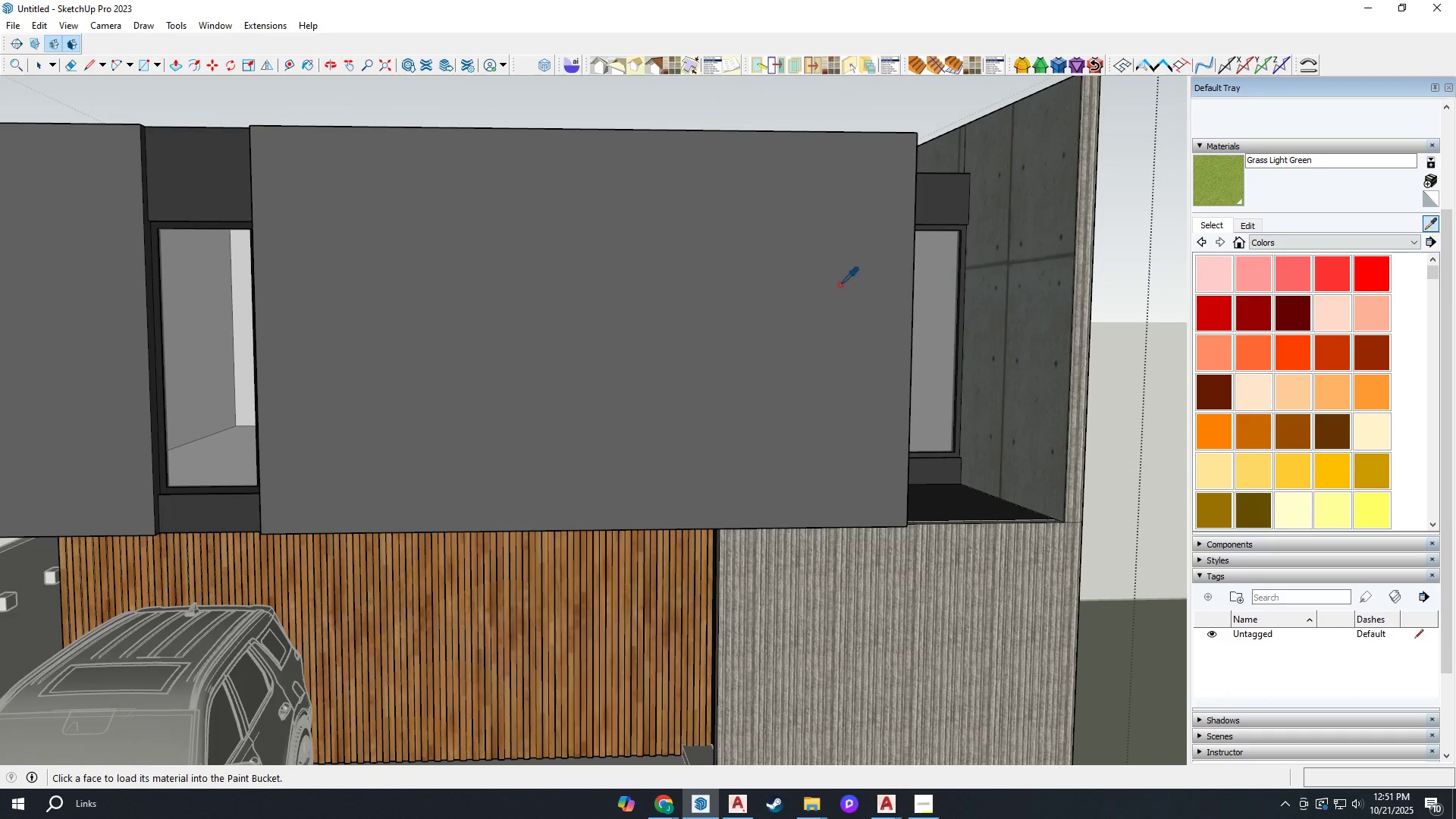 
left_click([839, 284])
 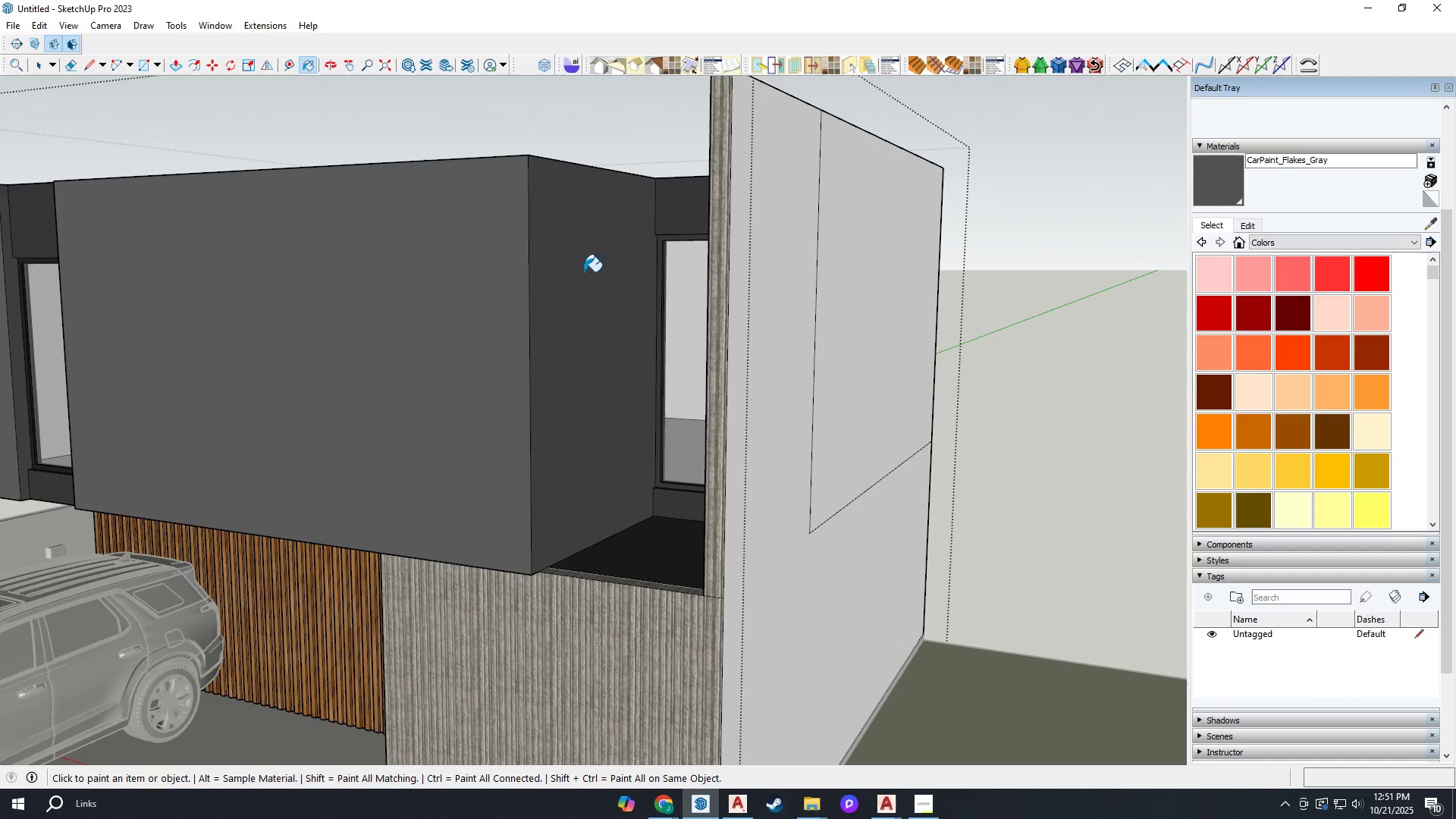 
left_click([582, 263])
 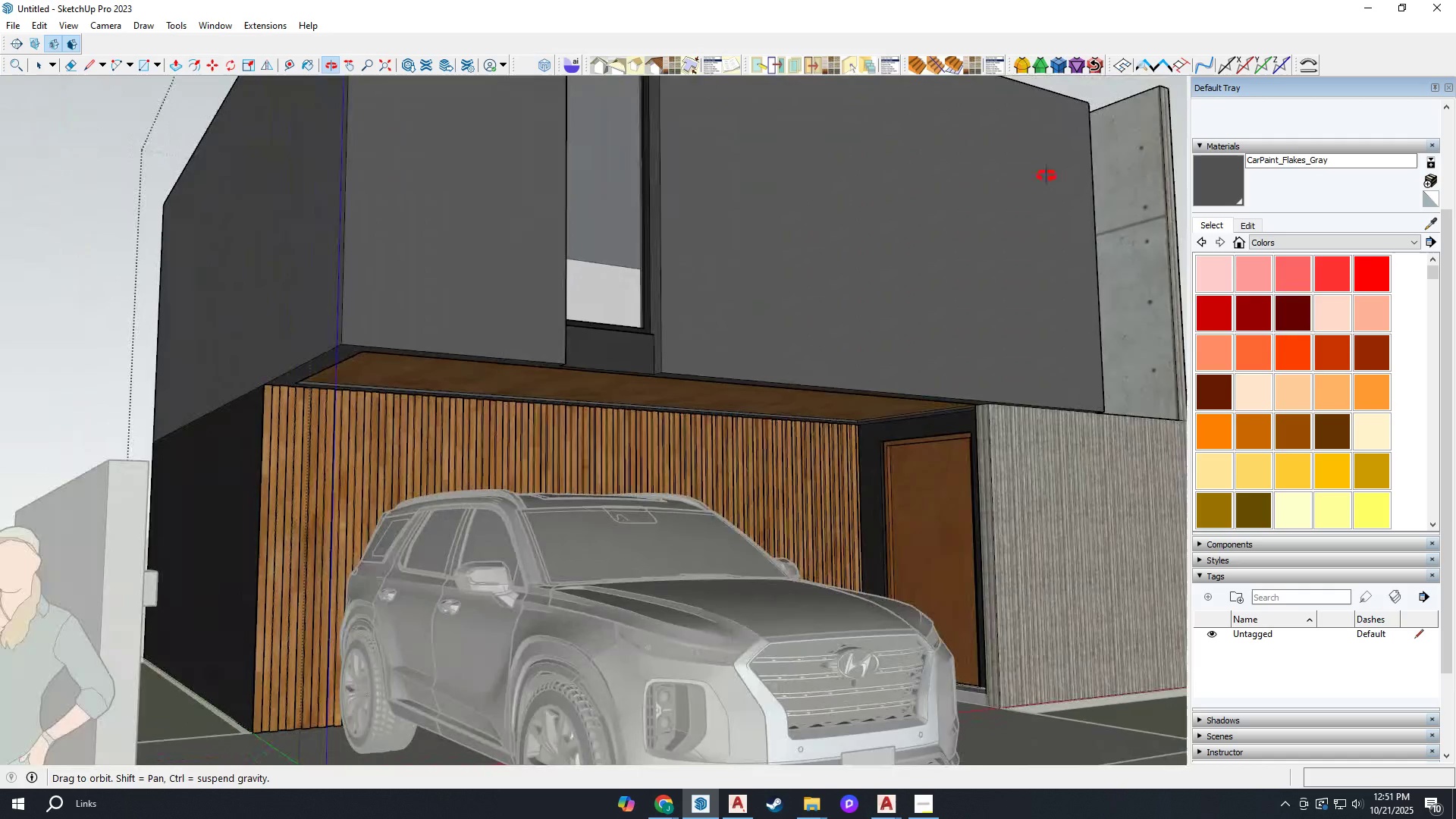 
scroll: coordinate [588, 253], scroll_direction: down, amount: 6.0
 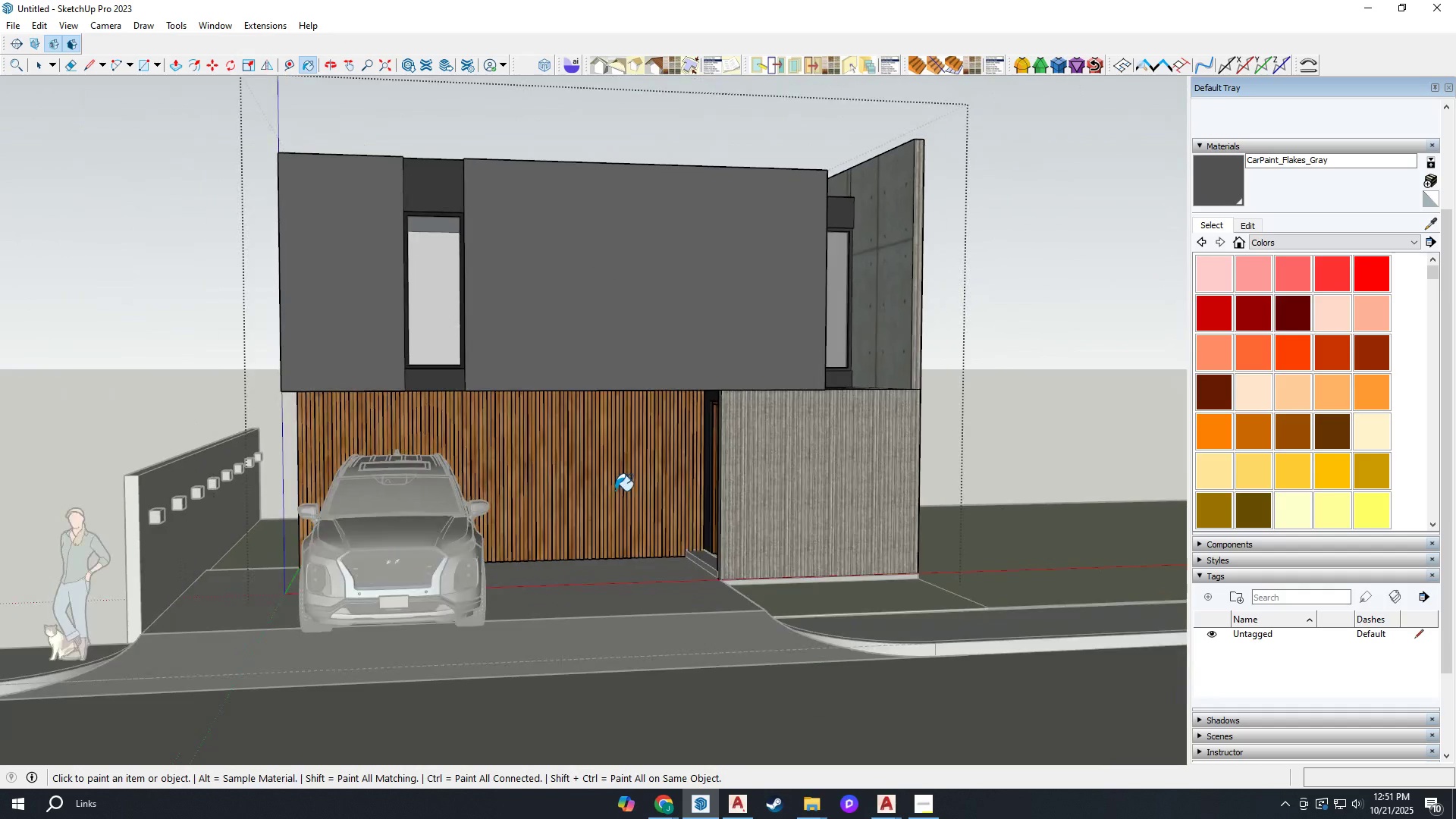 
key(H)
 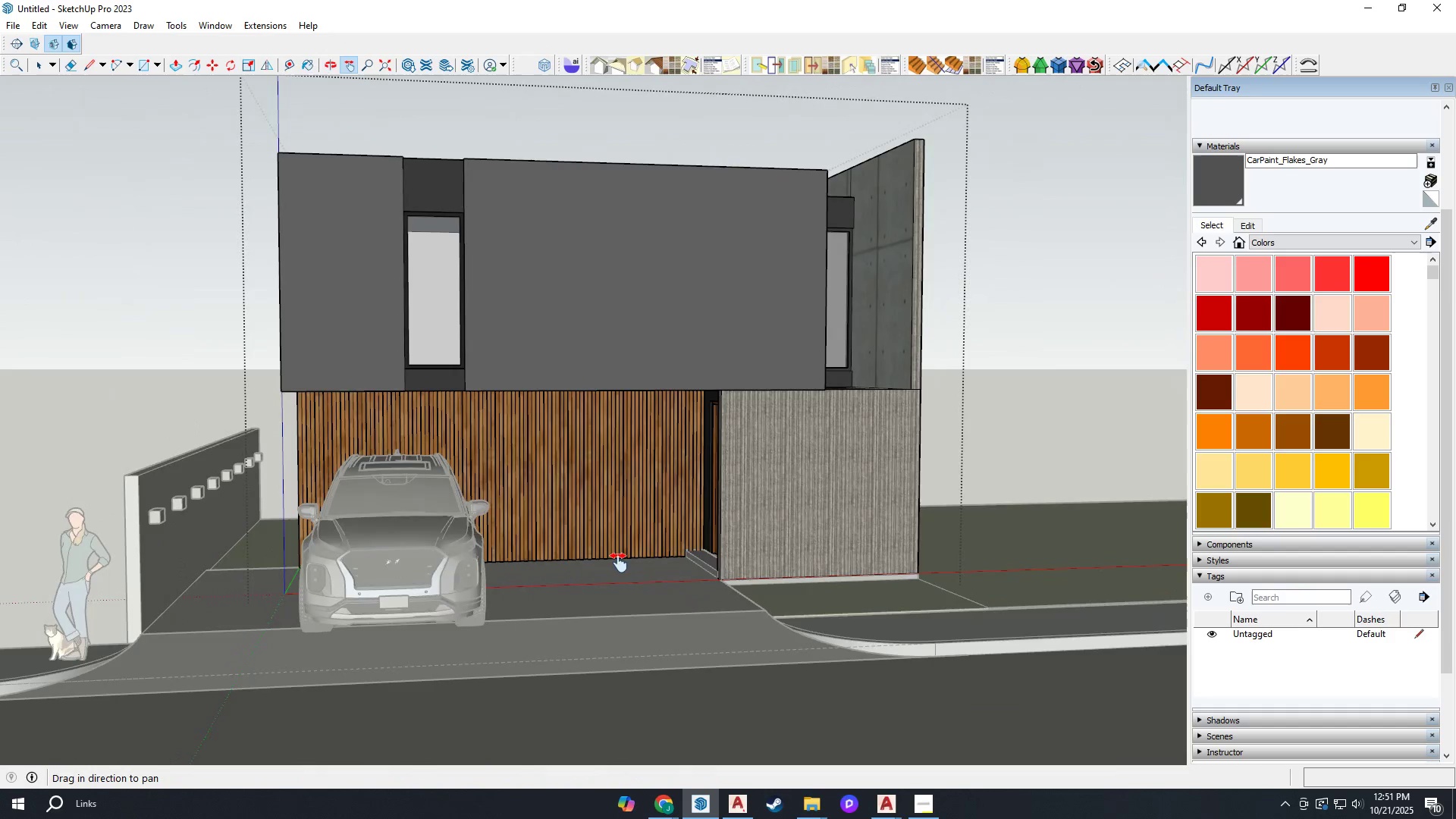 
left_click_drag(start_coordinate=[621, 564], to_coordinate=[632, 494])
 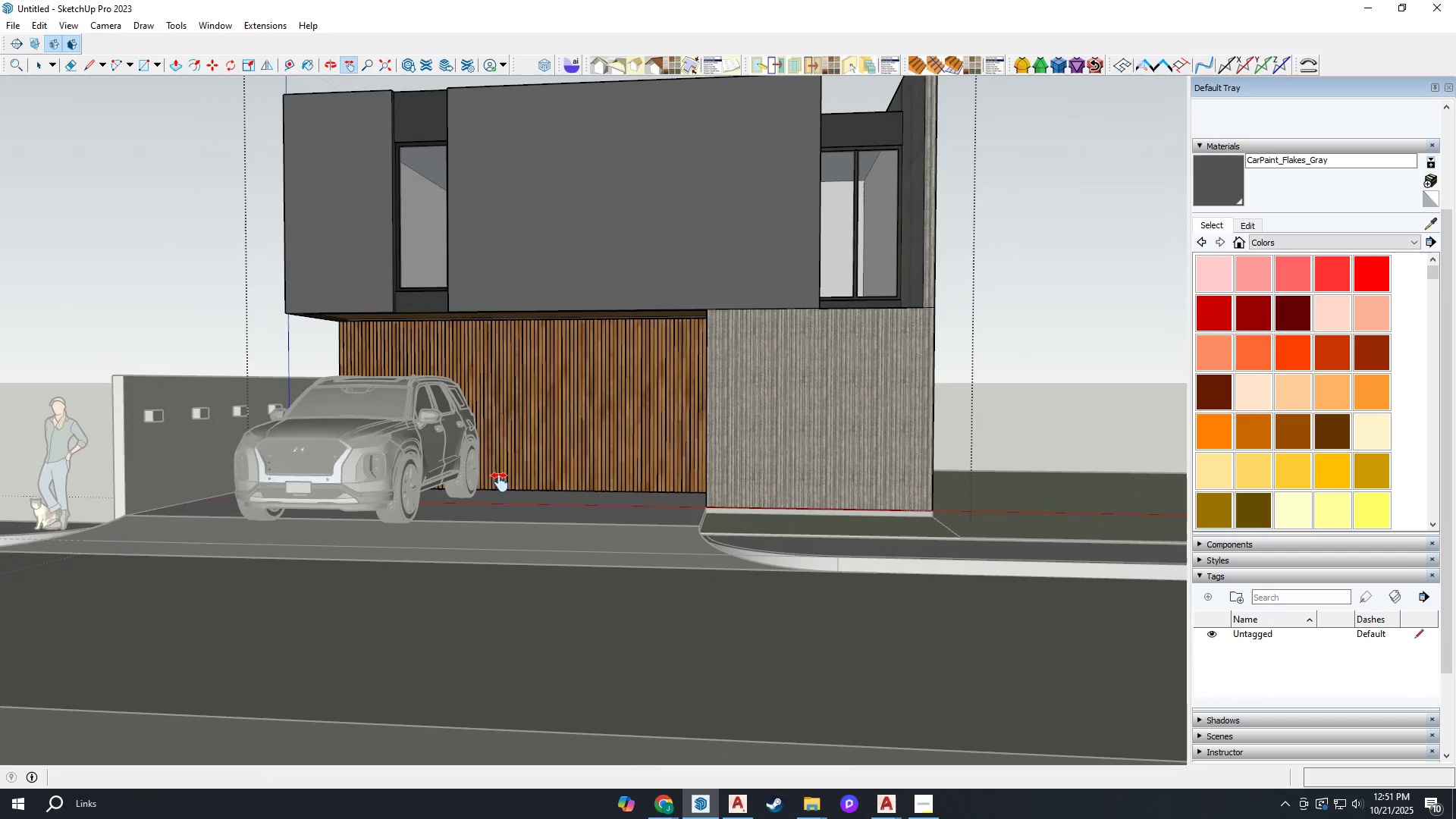 
key(Space)
 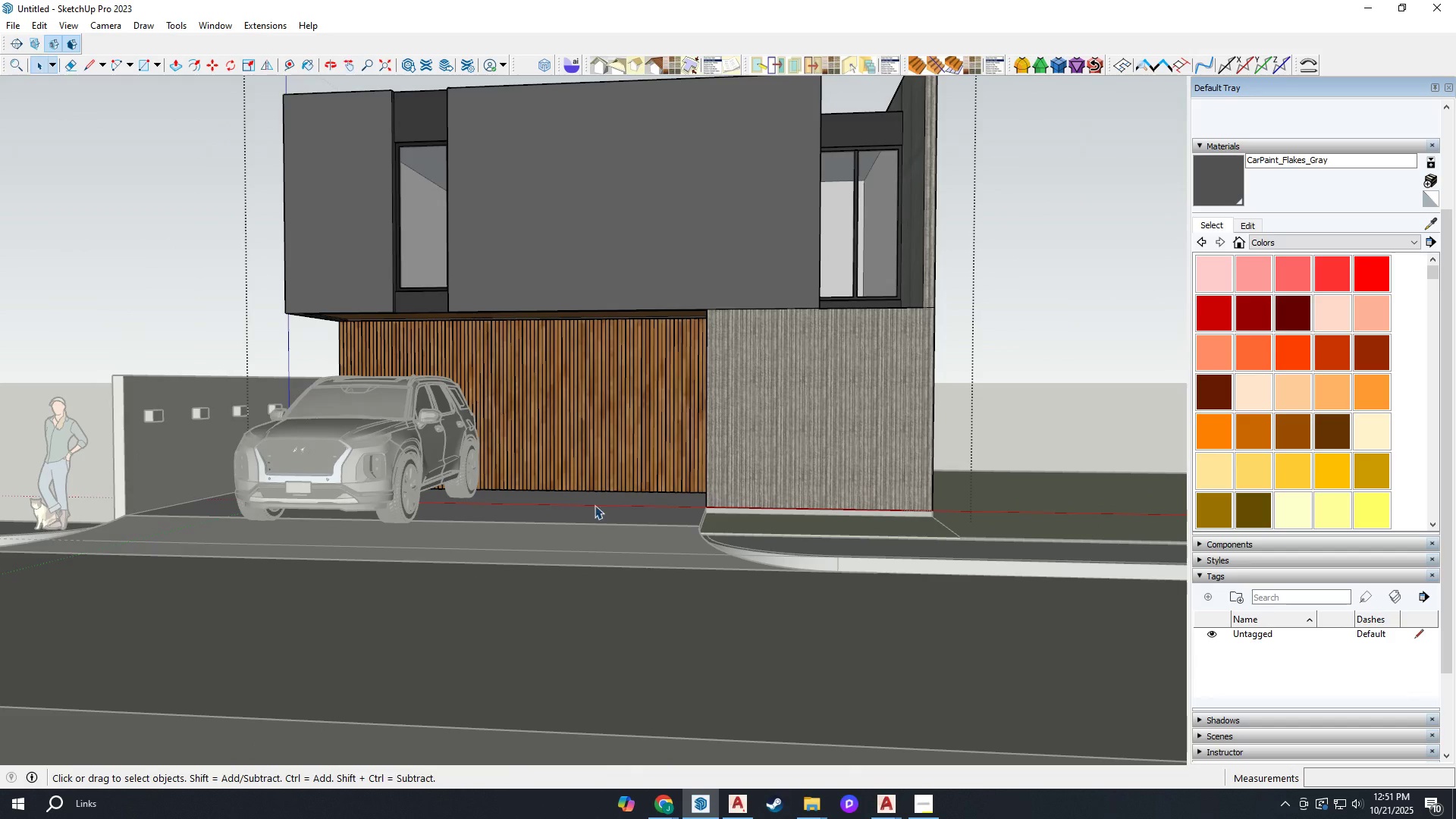 
key(Escape)
 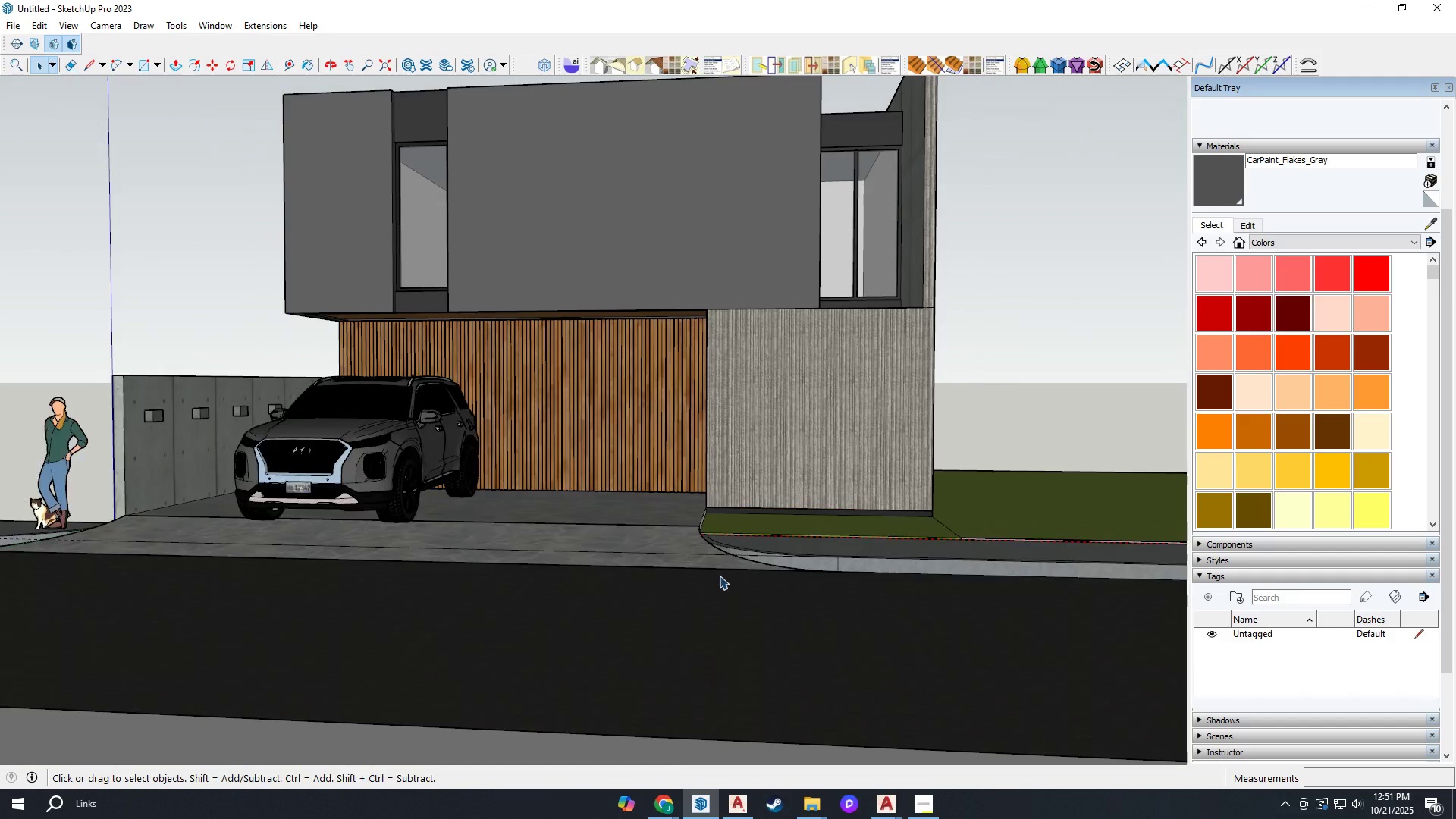 
key(Escape)
 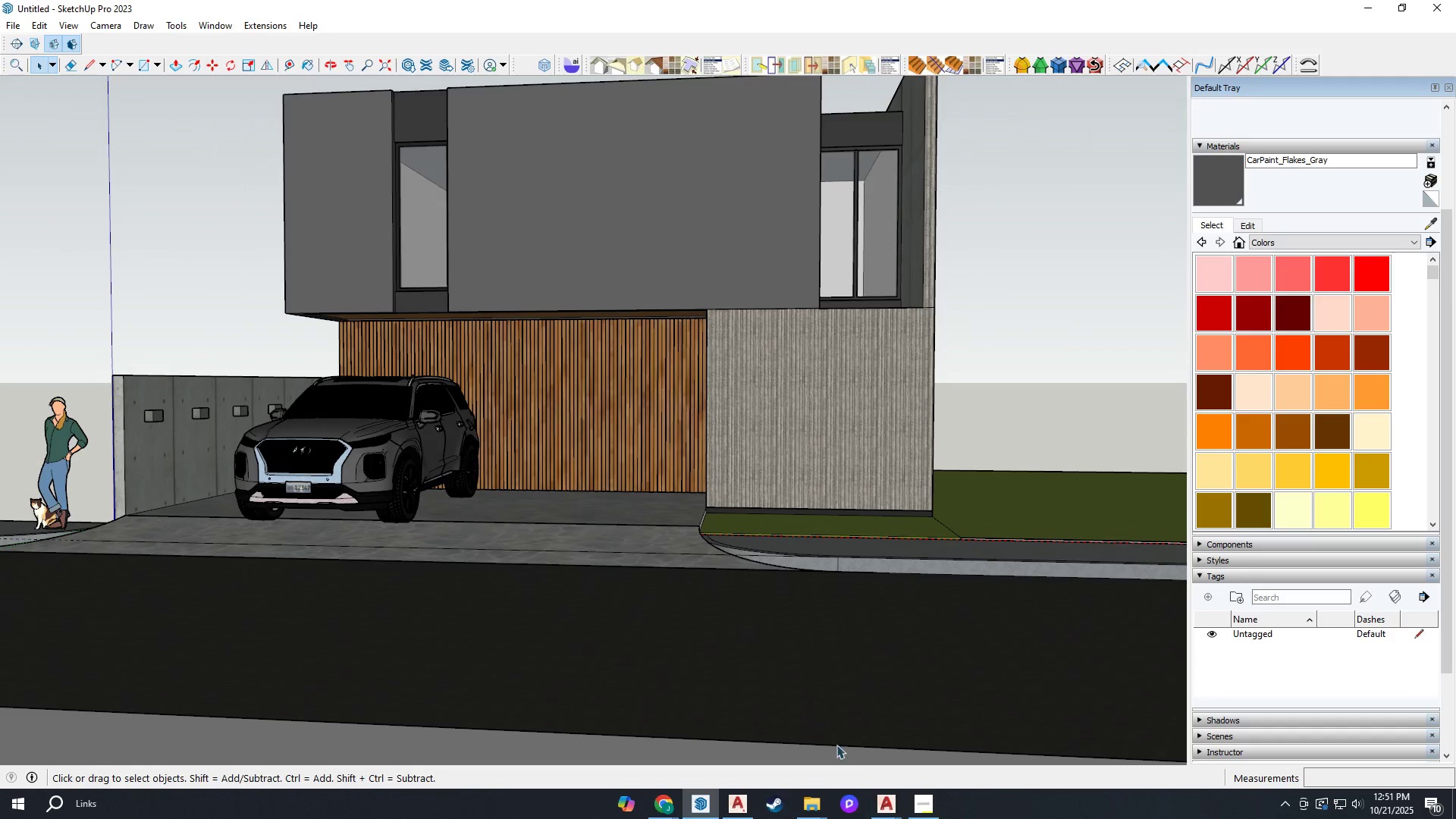 
key(Escape)
 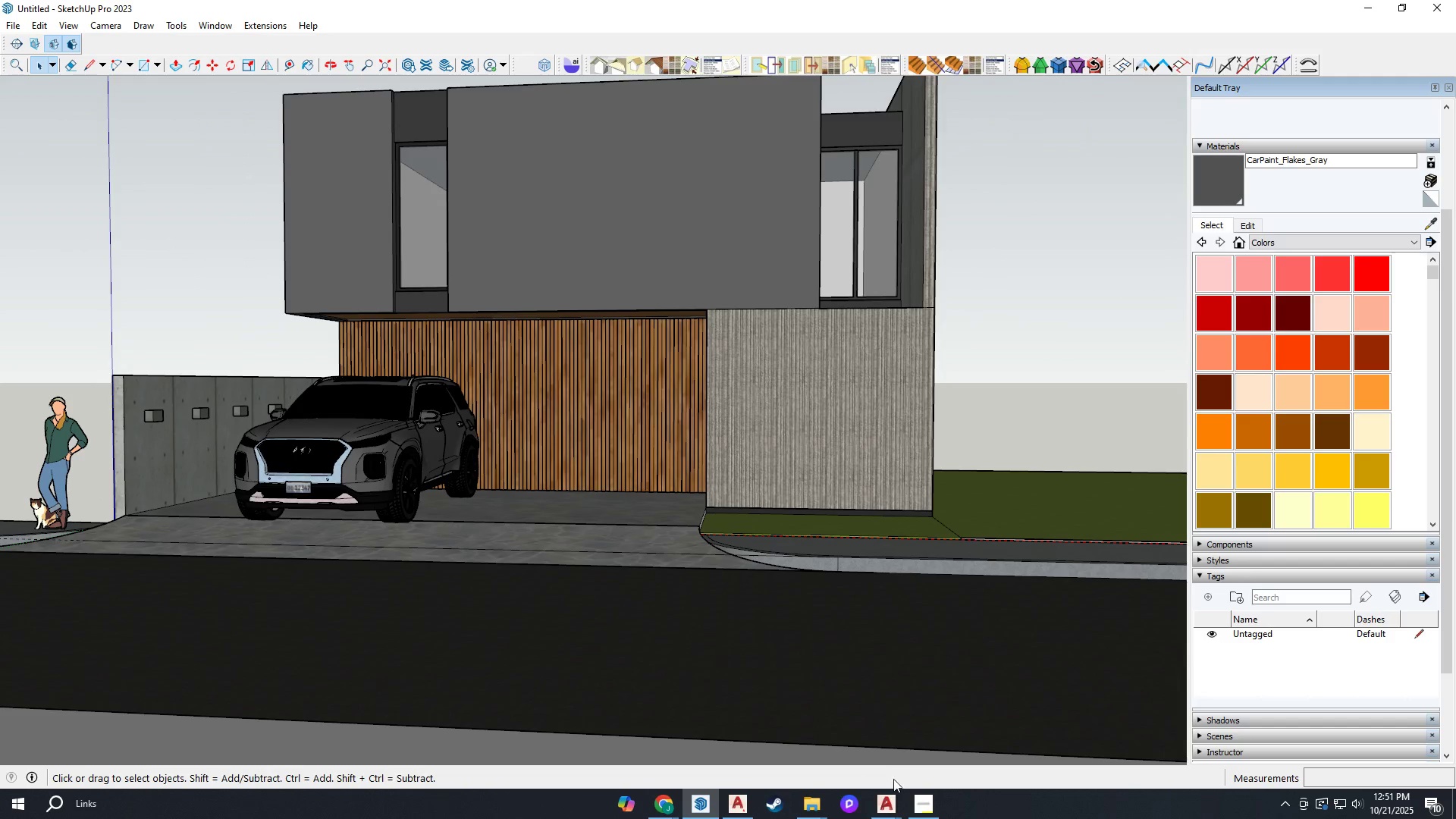 
key(Escape)
 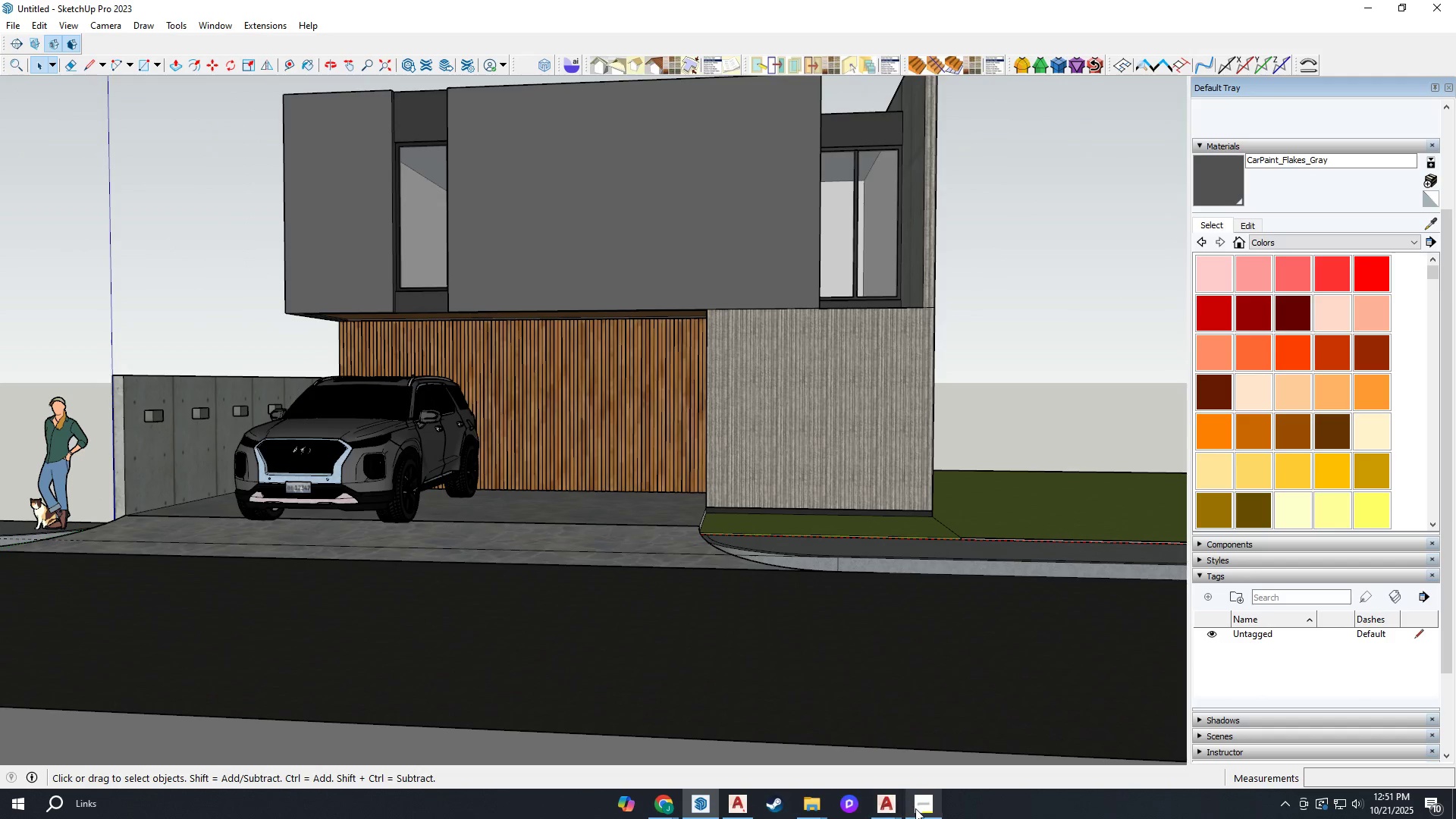 
left_click([915, 808])